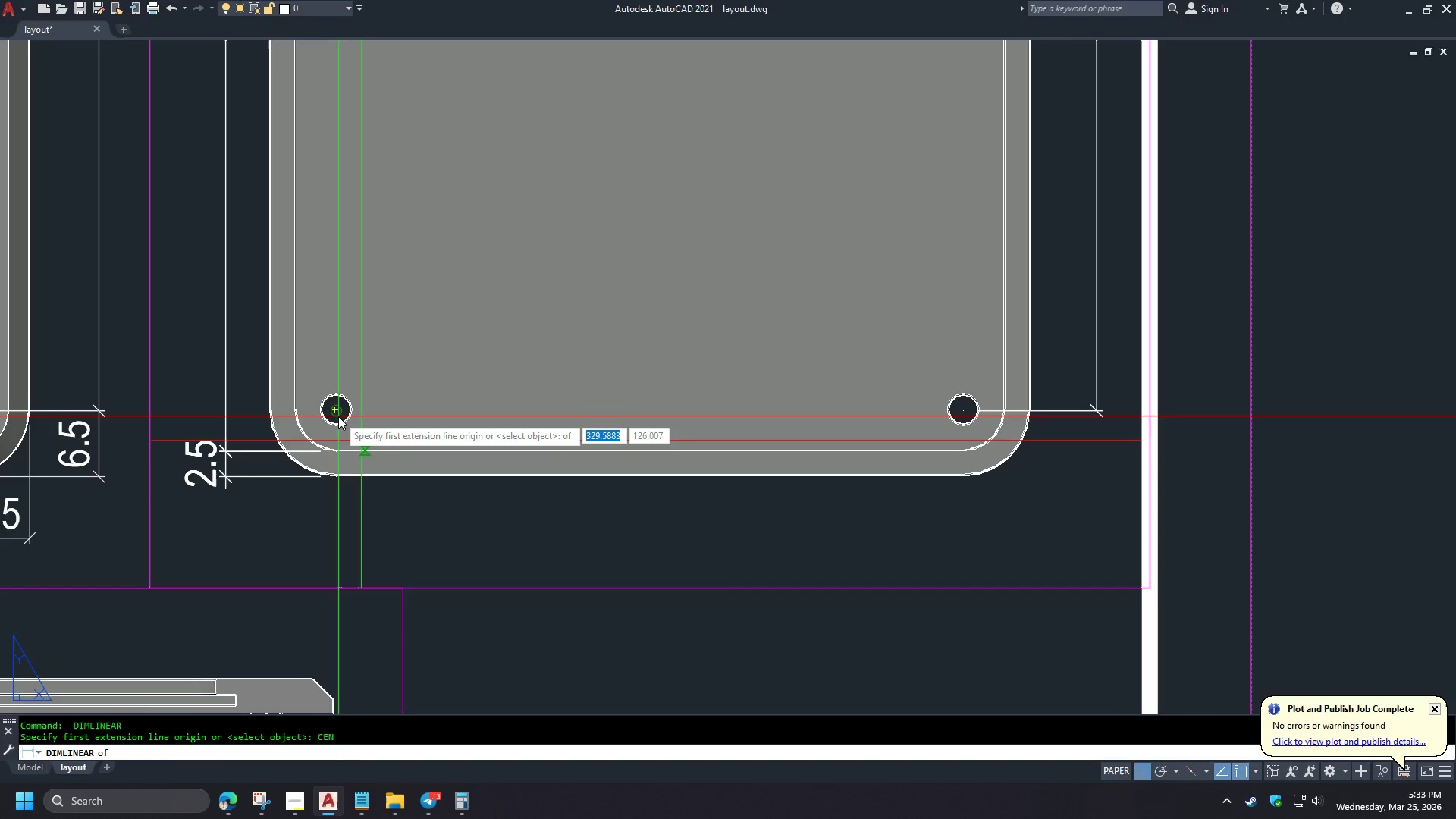 
left_click([338, 416])
 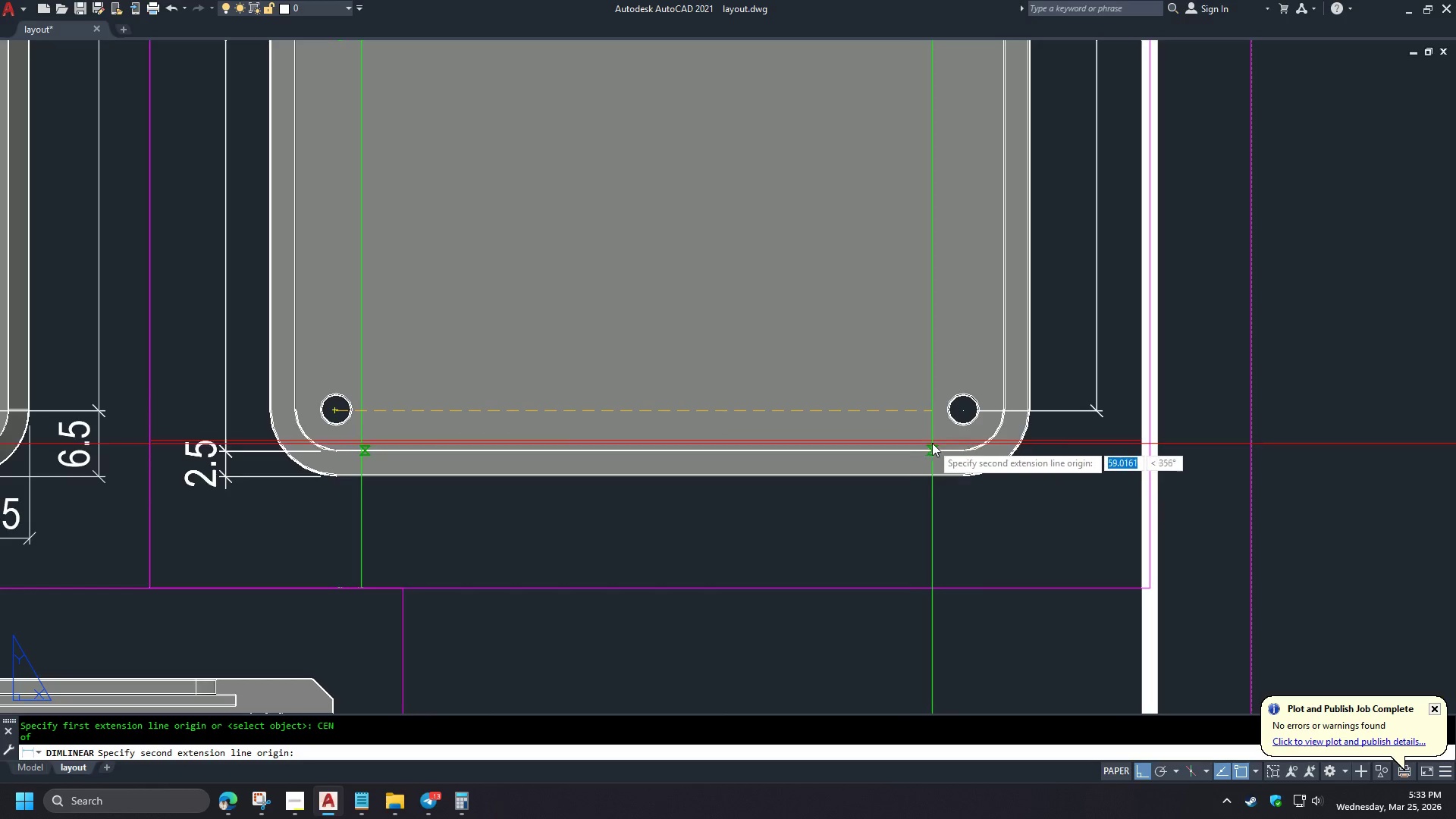 
type(CE)
 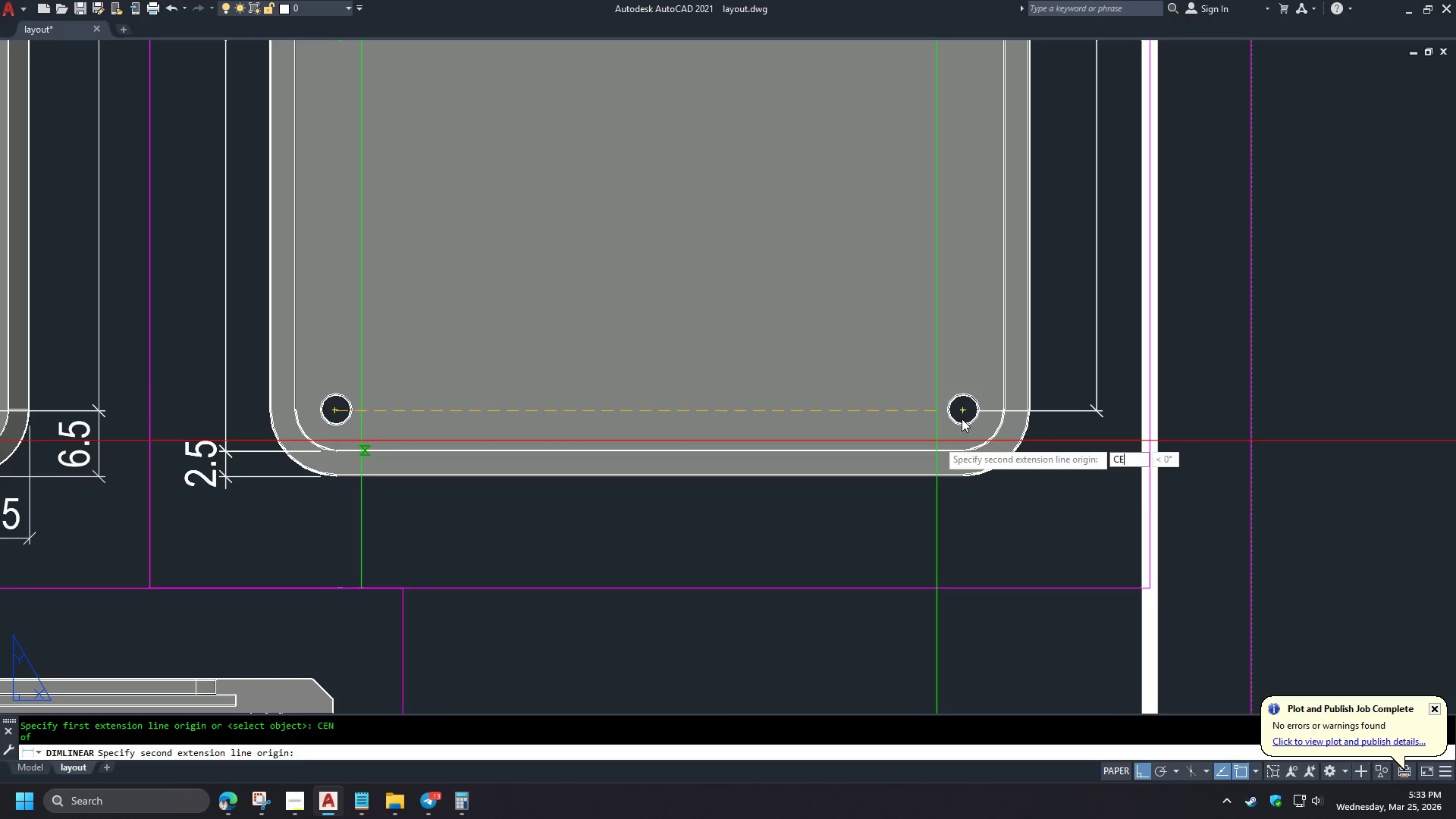 
scroll: coordinate [611, 394], scroll_direction: down, amount: 2.0
 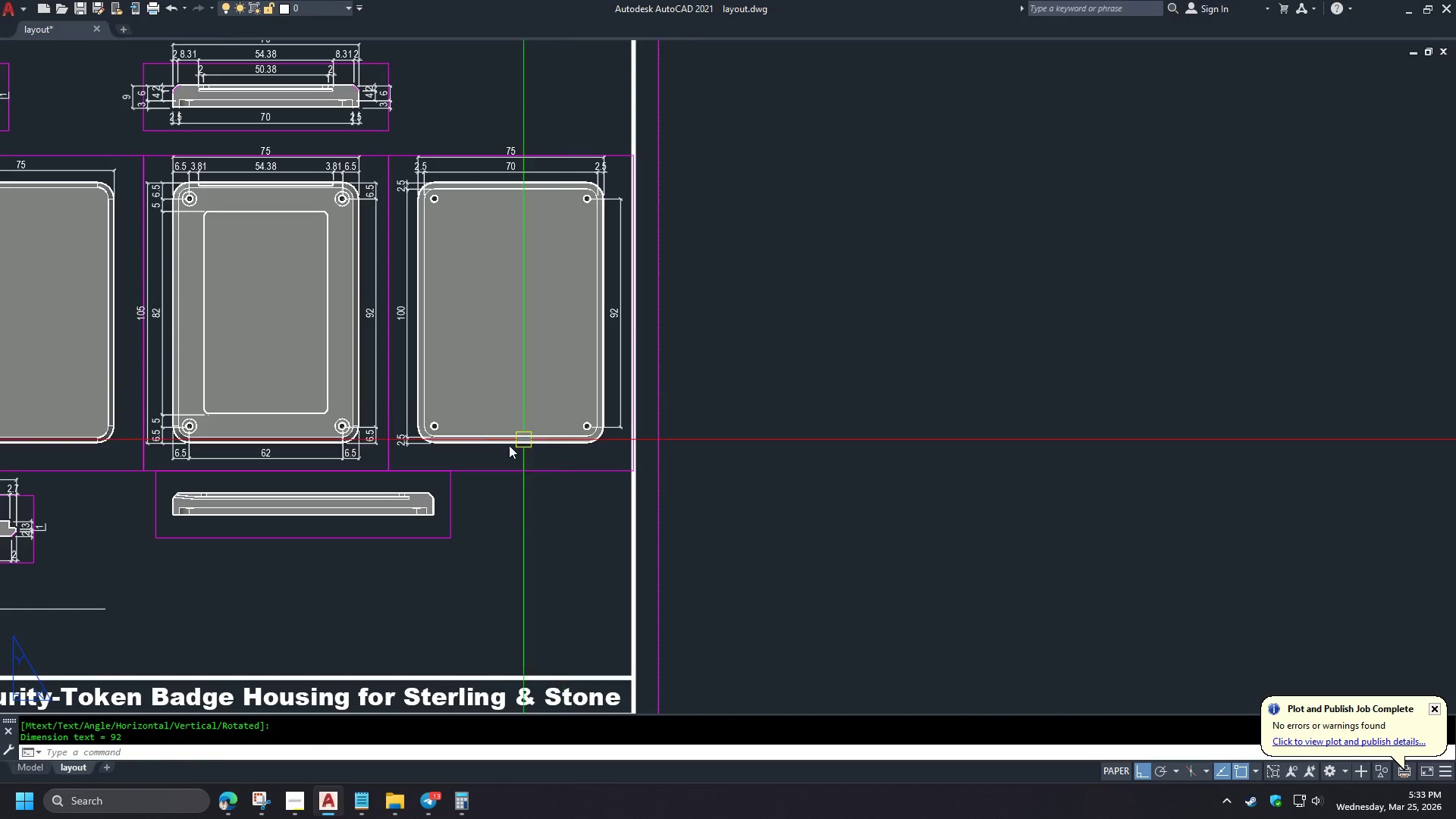 
key(N)
 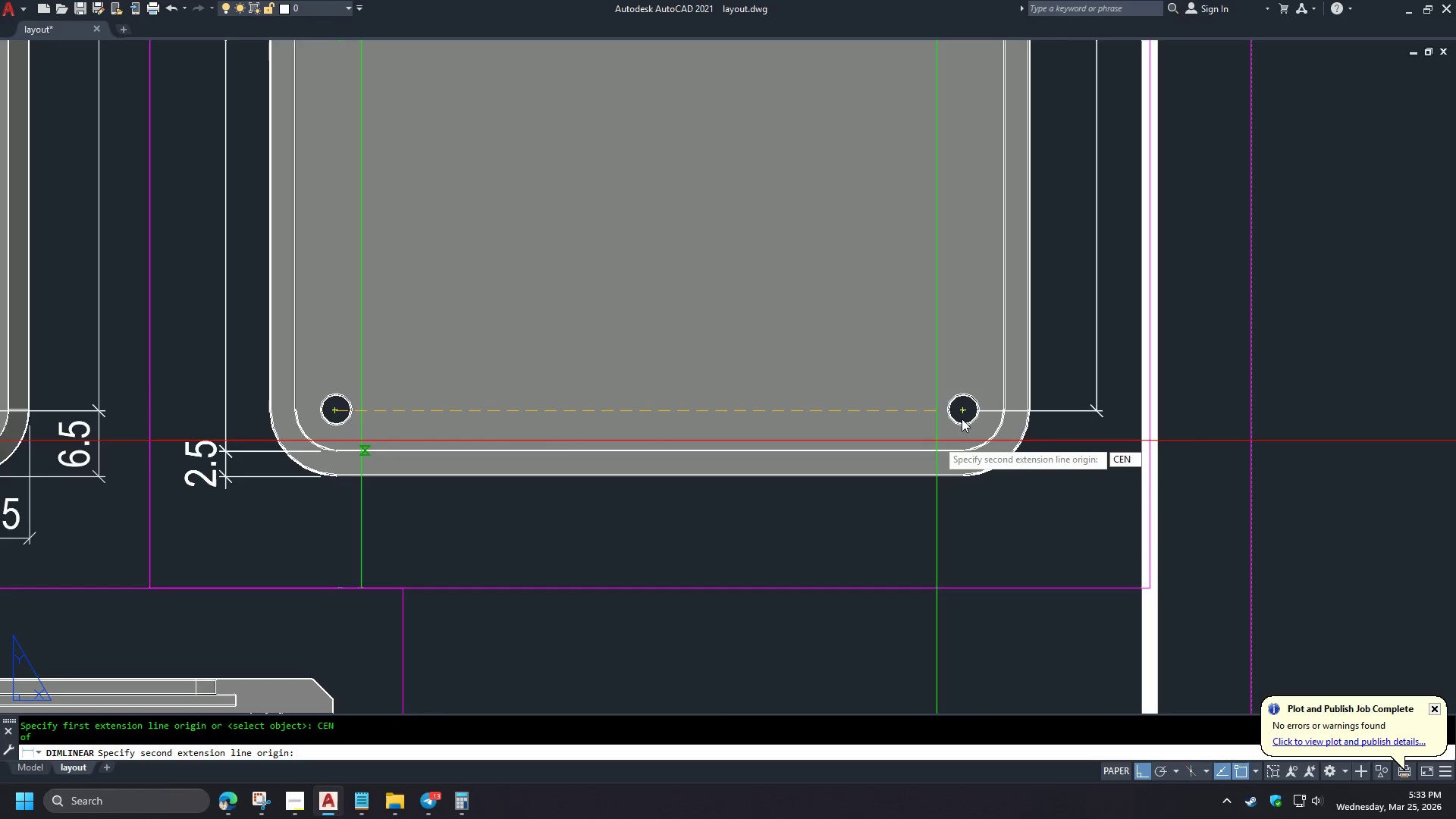 
scroll: coordinate [457, 435], scroll_direction: up, amount: 3.0
 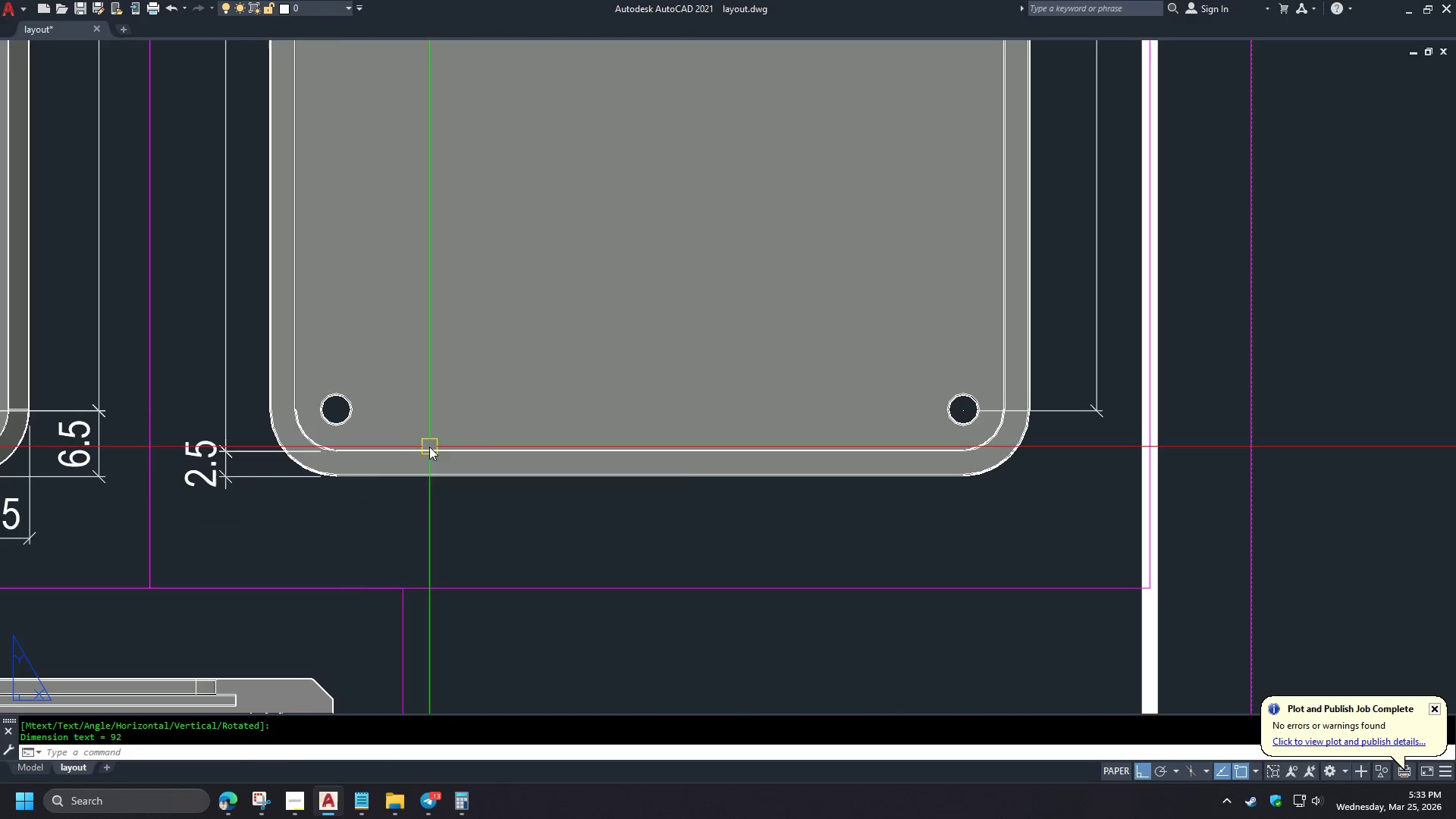 
key(Space)
 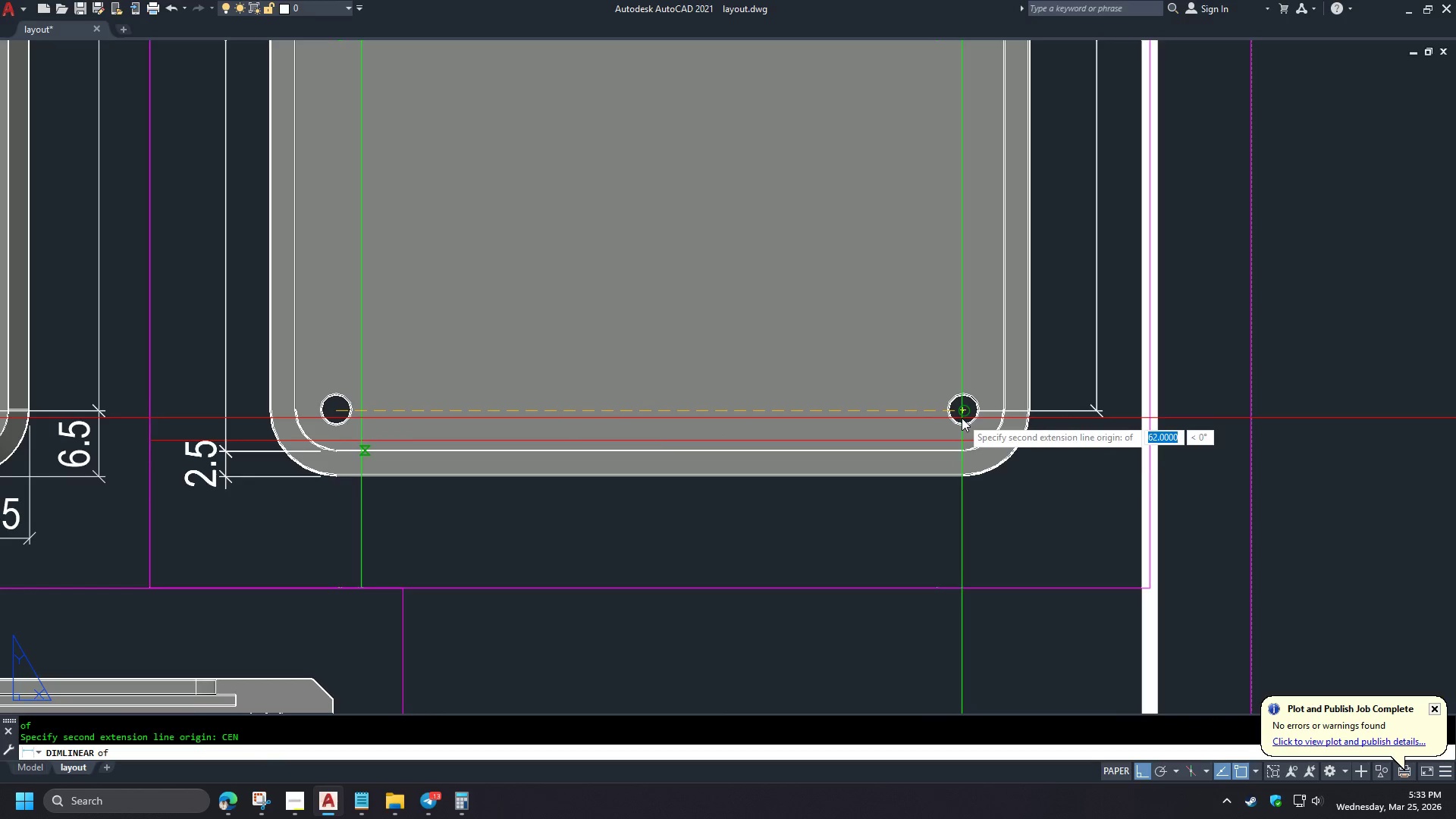 
left_click([962, 418])
 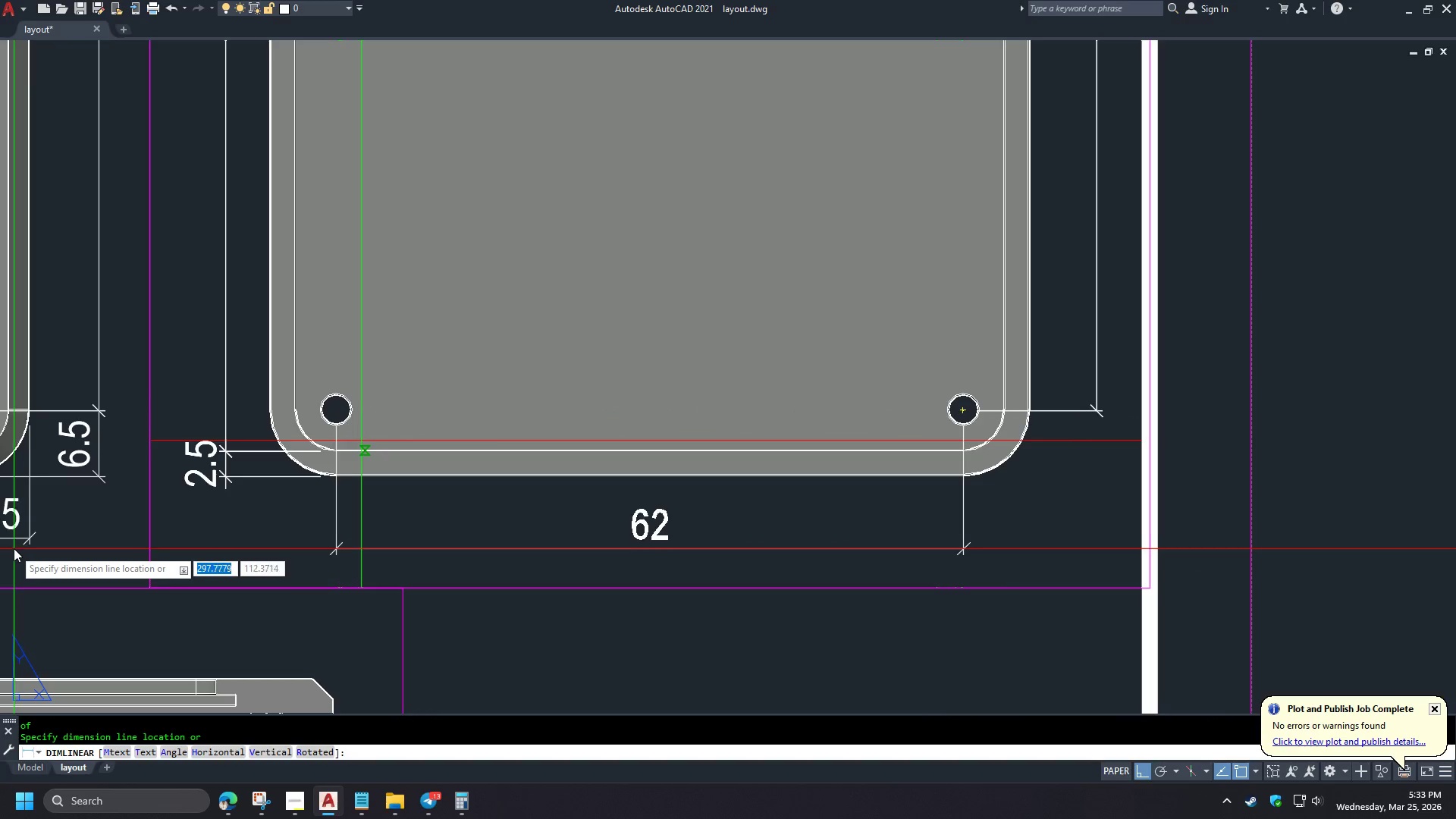 
left_click([10, 545])
 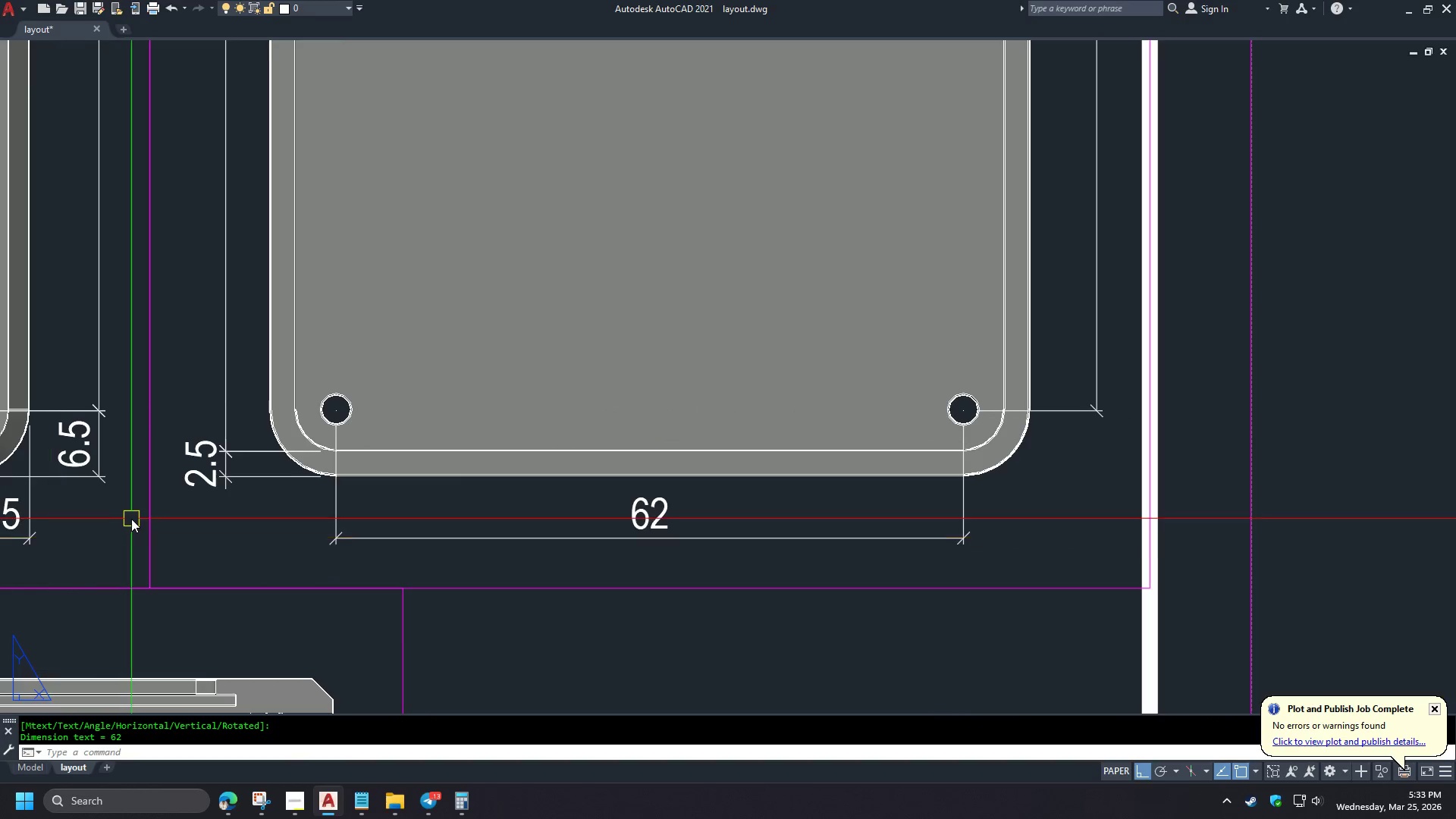 
type(DCO  )
 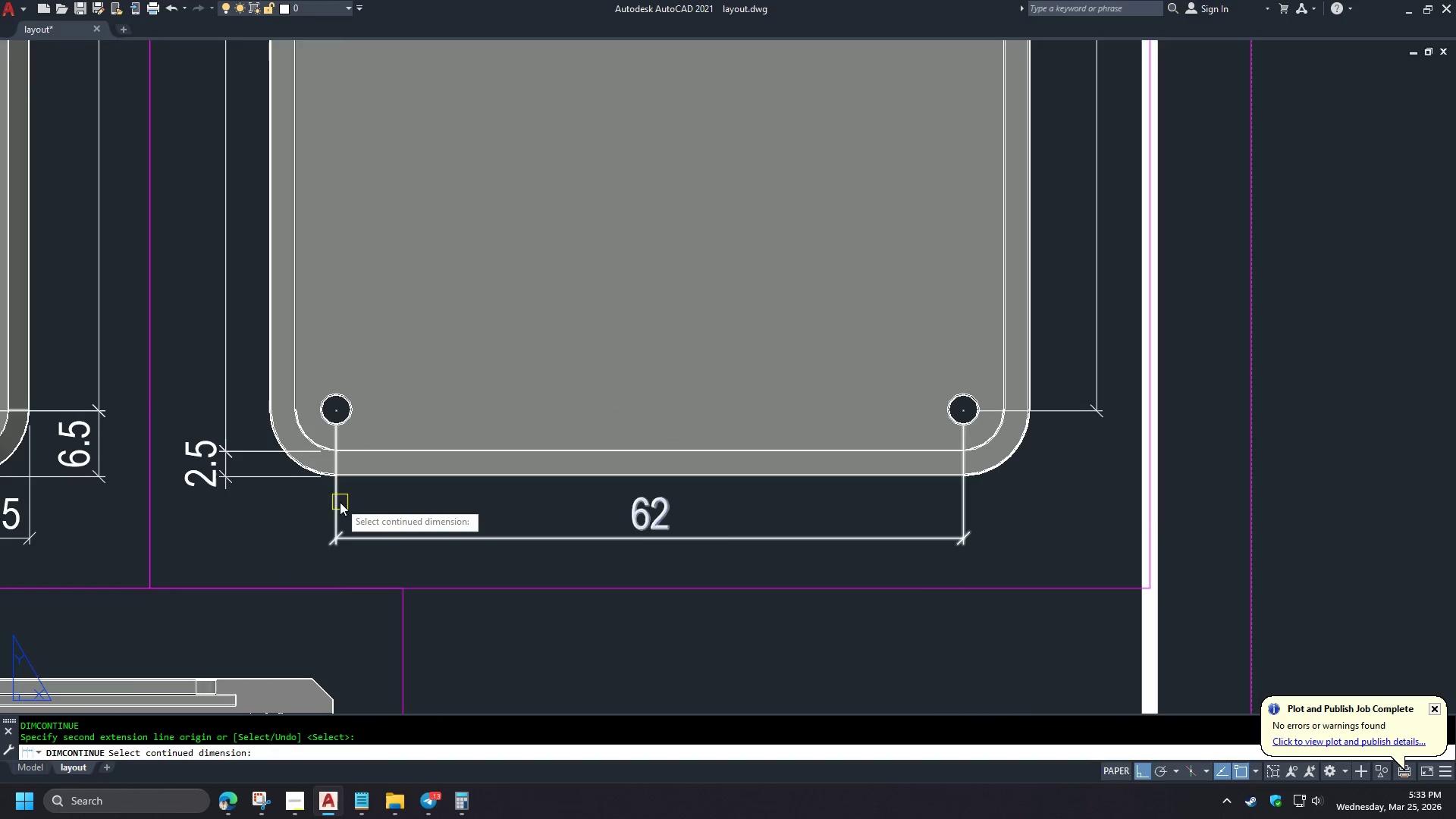 
left_click([339, 502])
 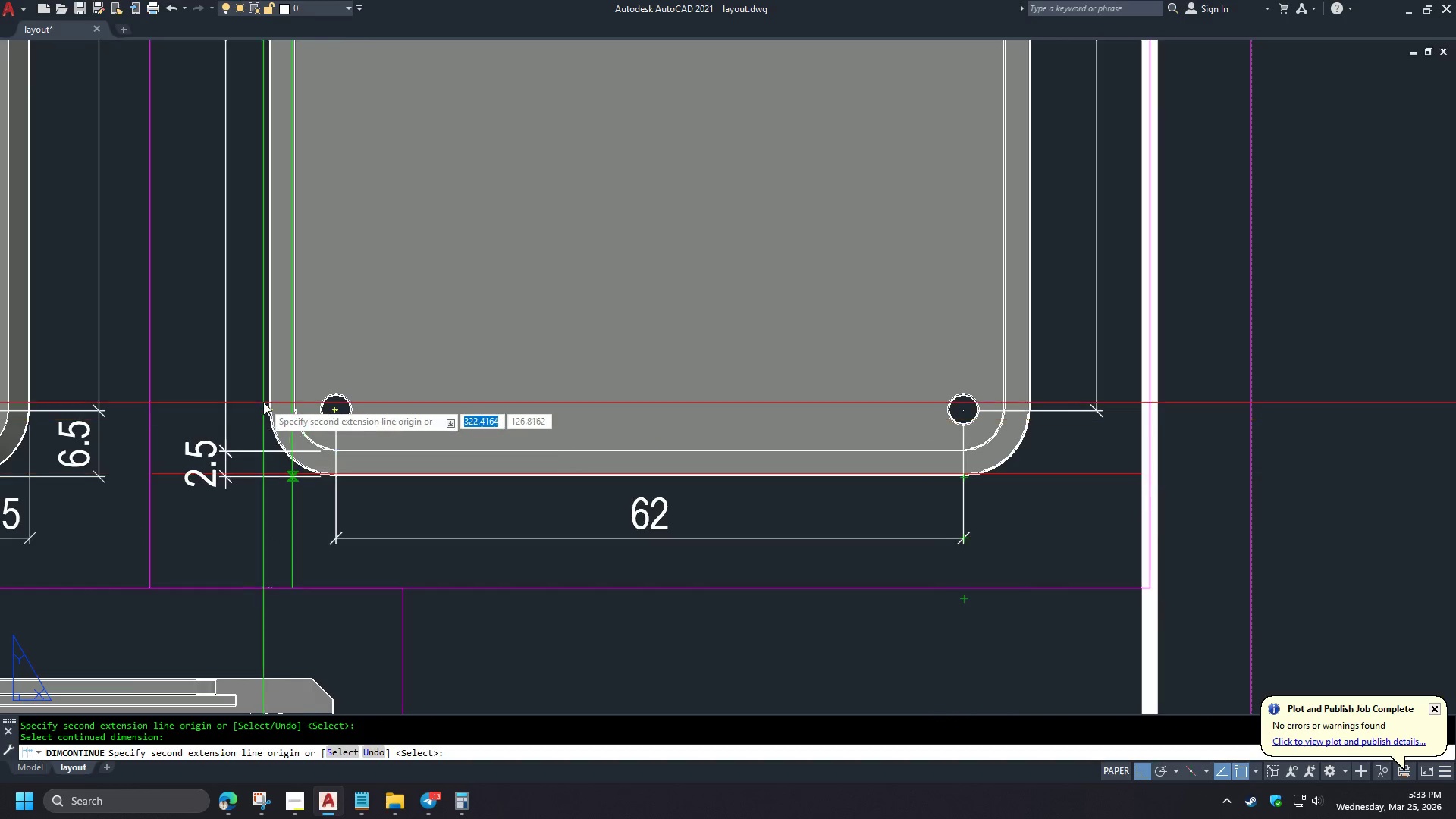 
type(END )
 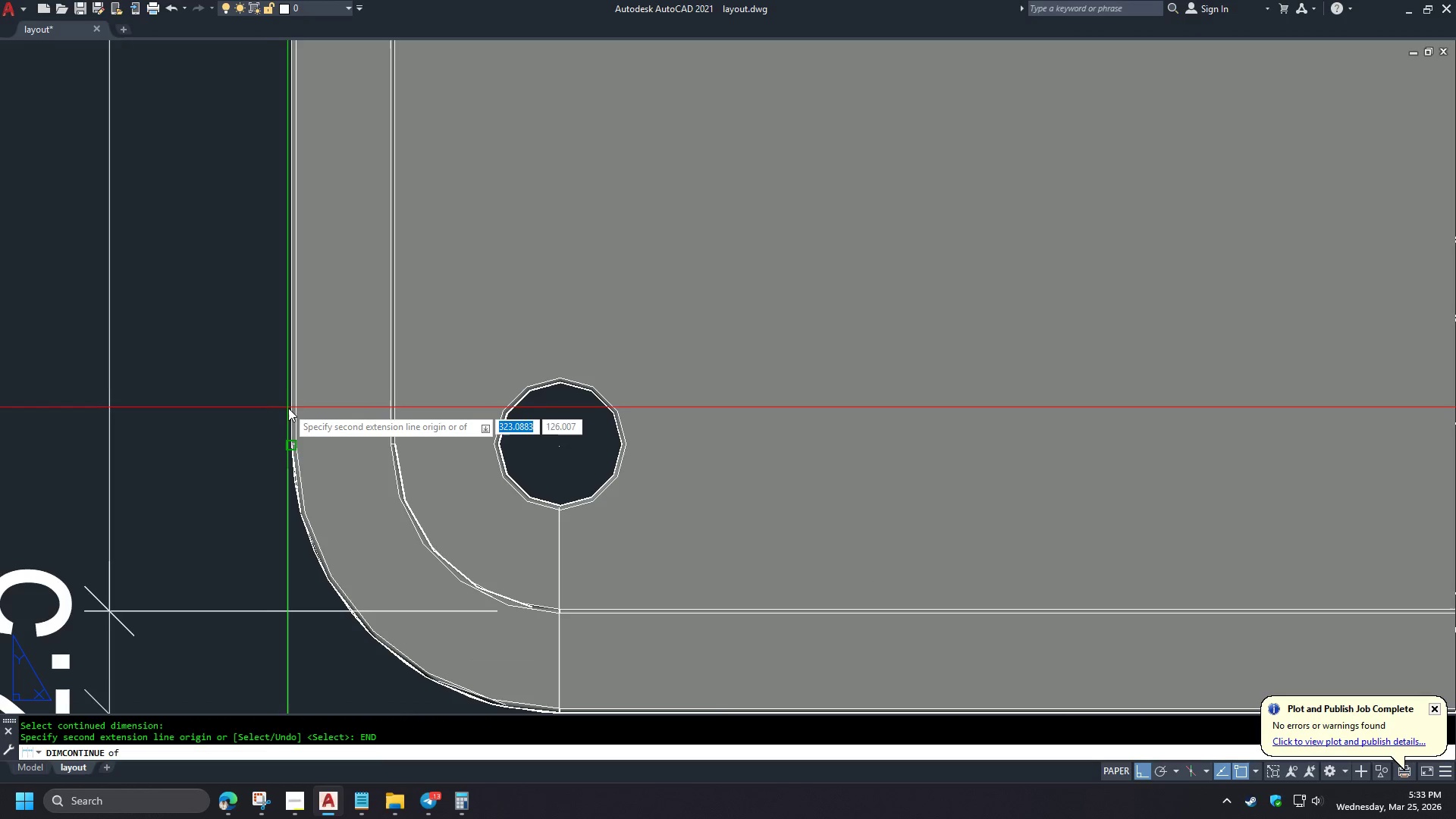 
left_click([288, 408])
 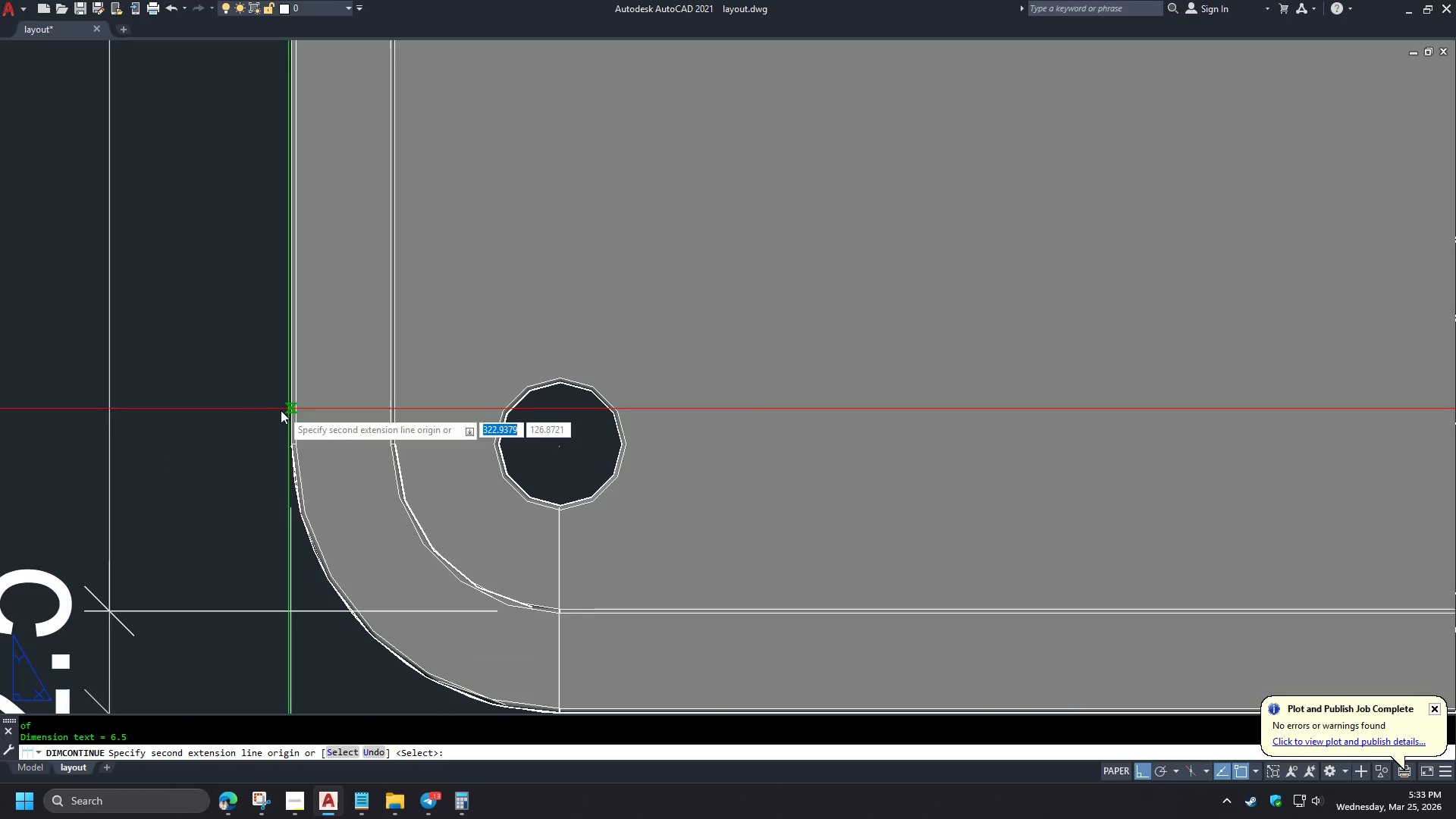 
key(Space)
 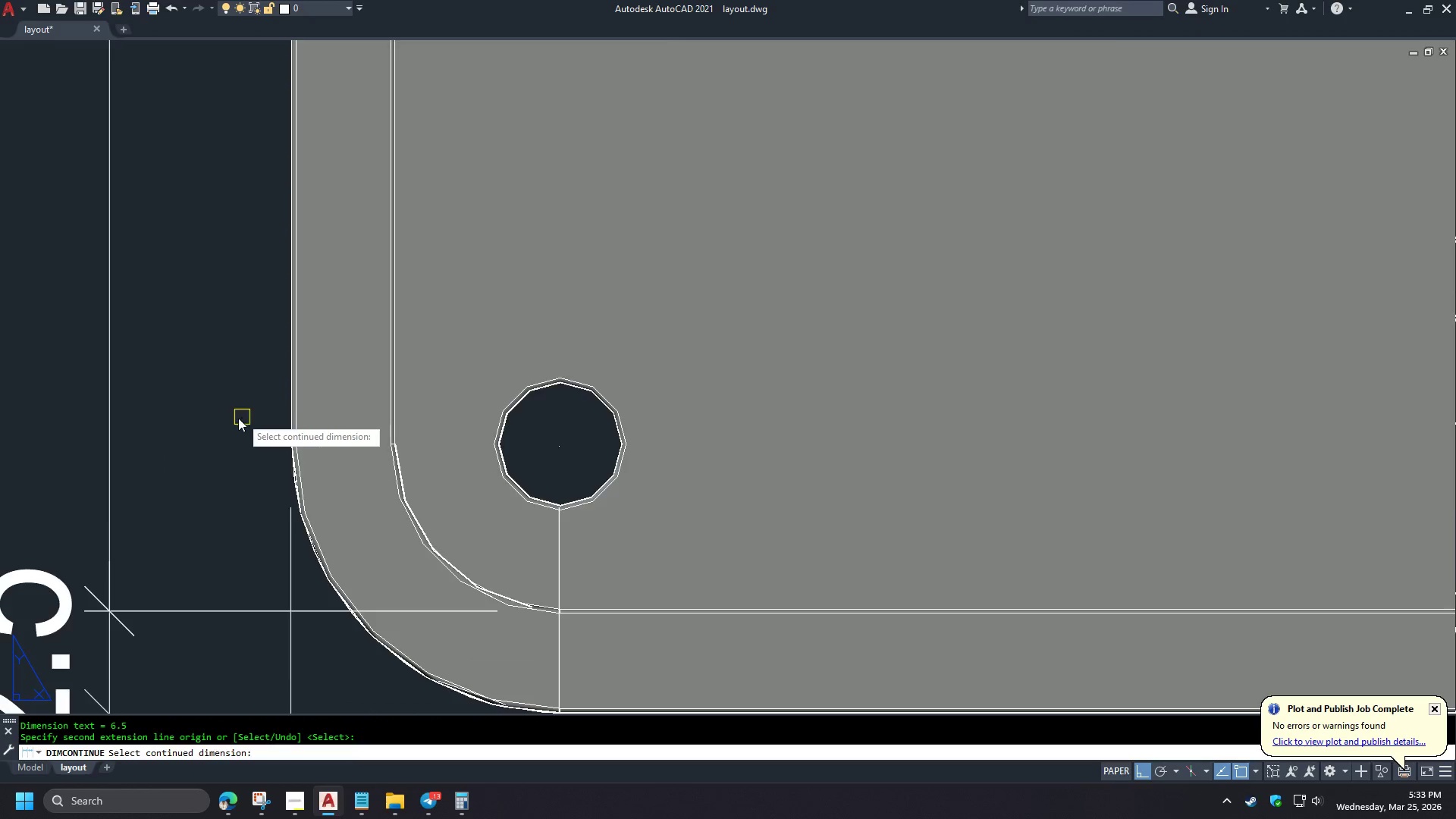 
scroll: coordinate [263, 401], scroll_direction: up, amount: 3.0
 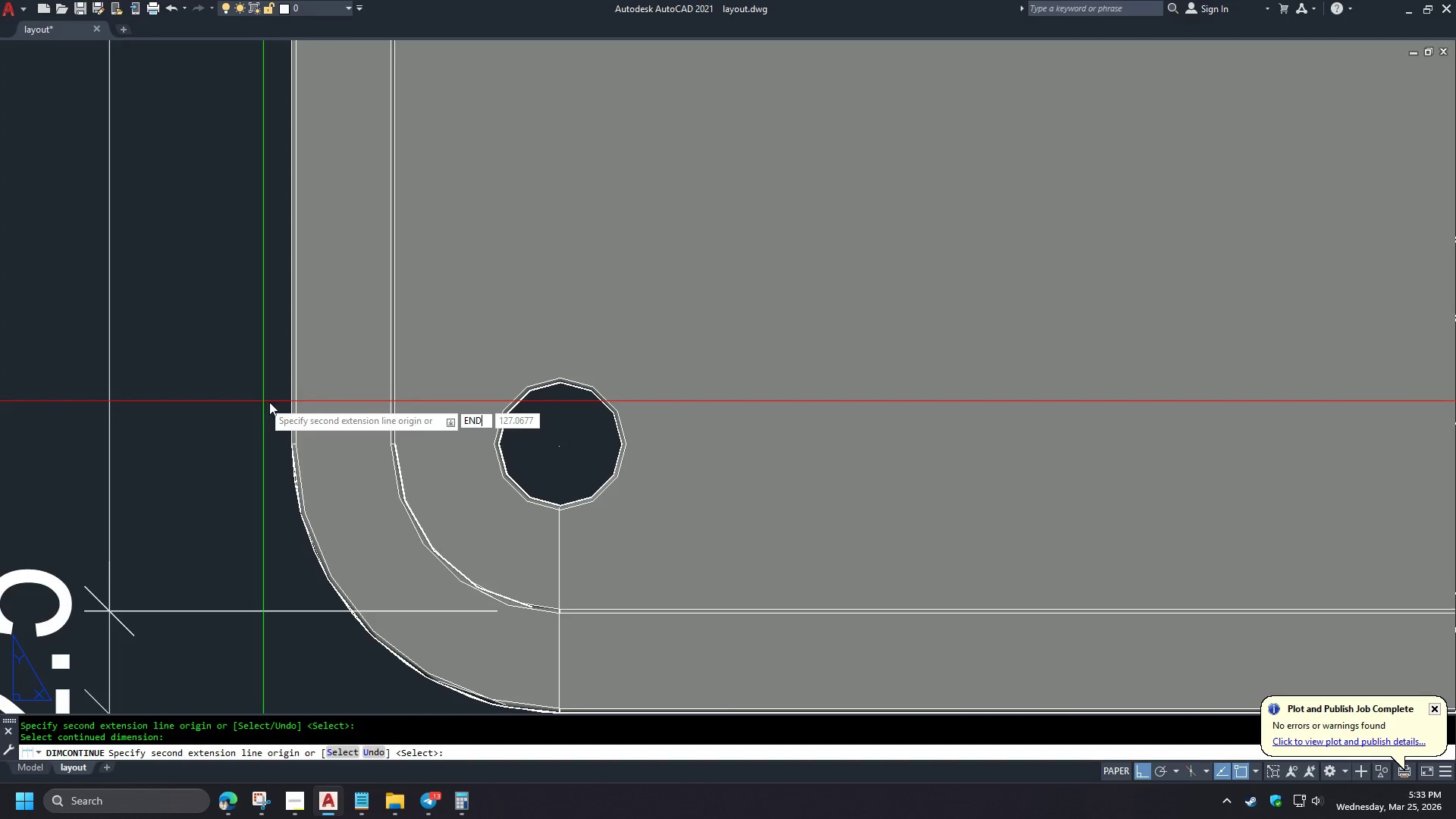 
left_click([675, 493])
 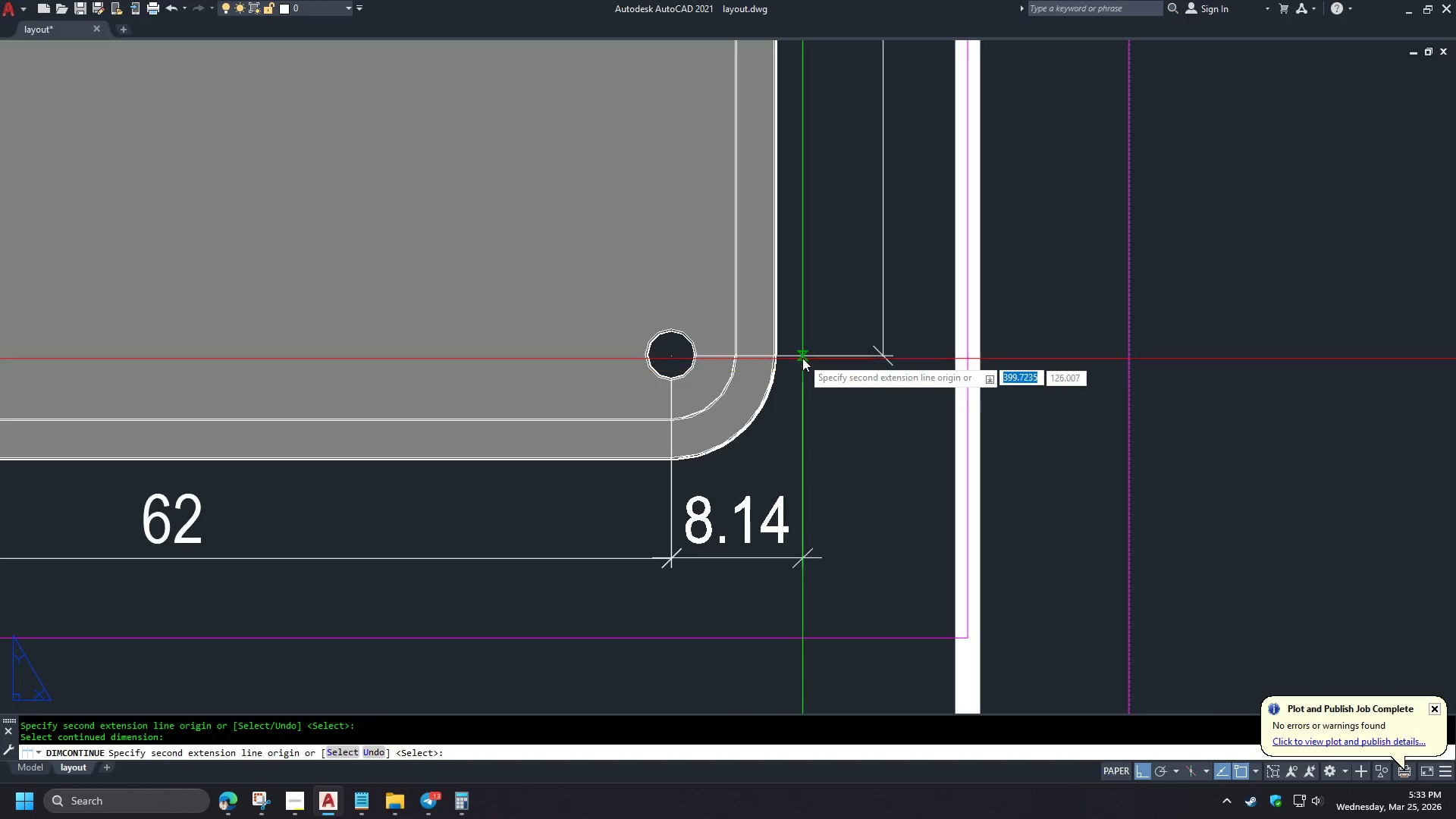 
type(END )
 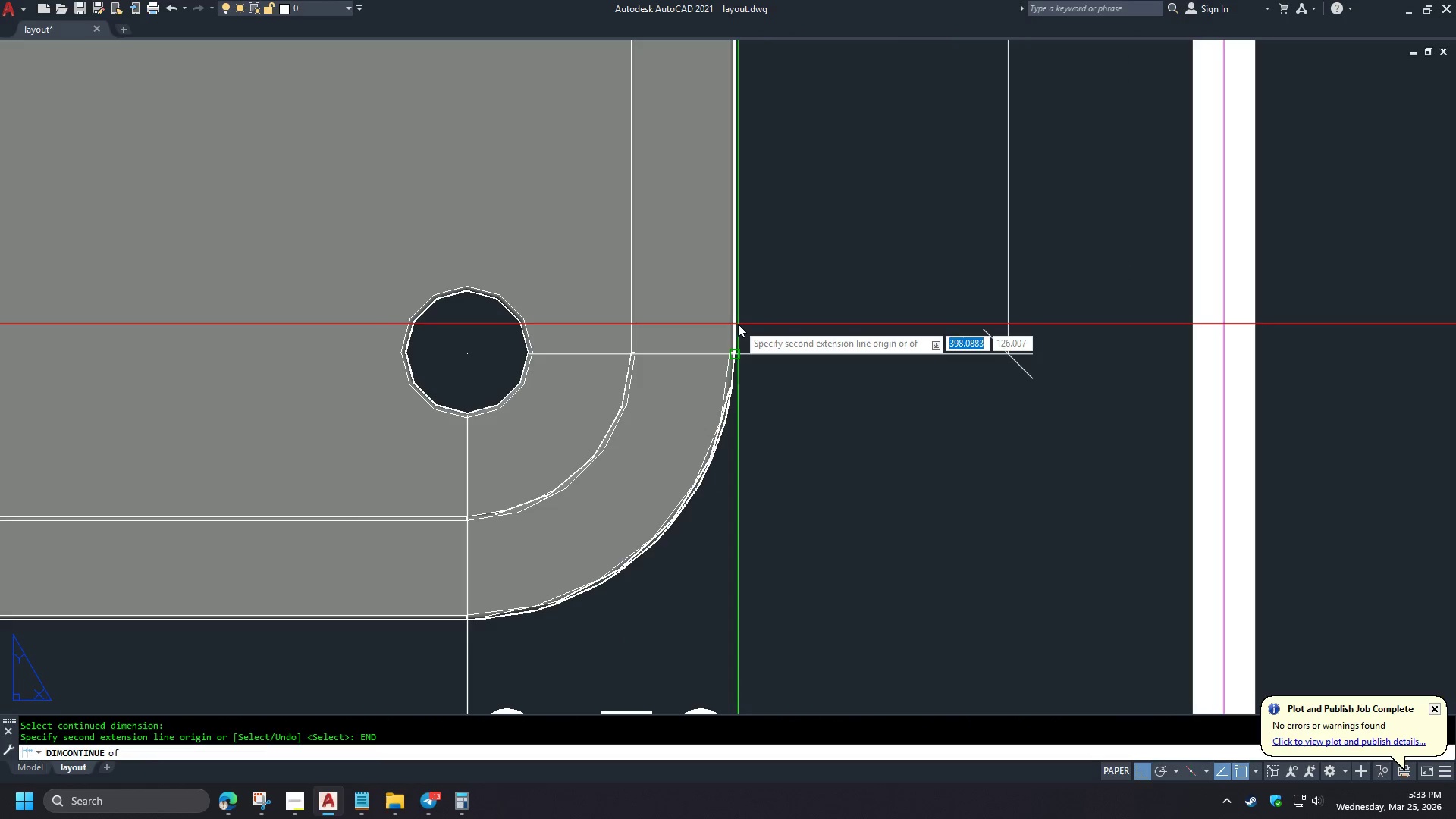 
left_click([738, 324])
 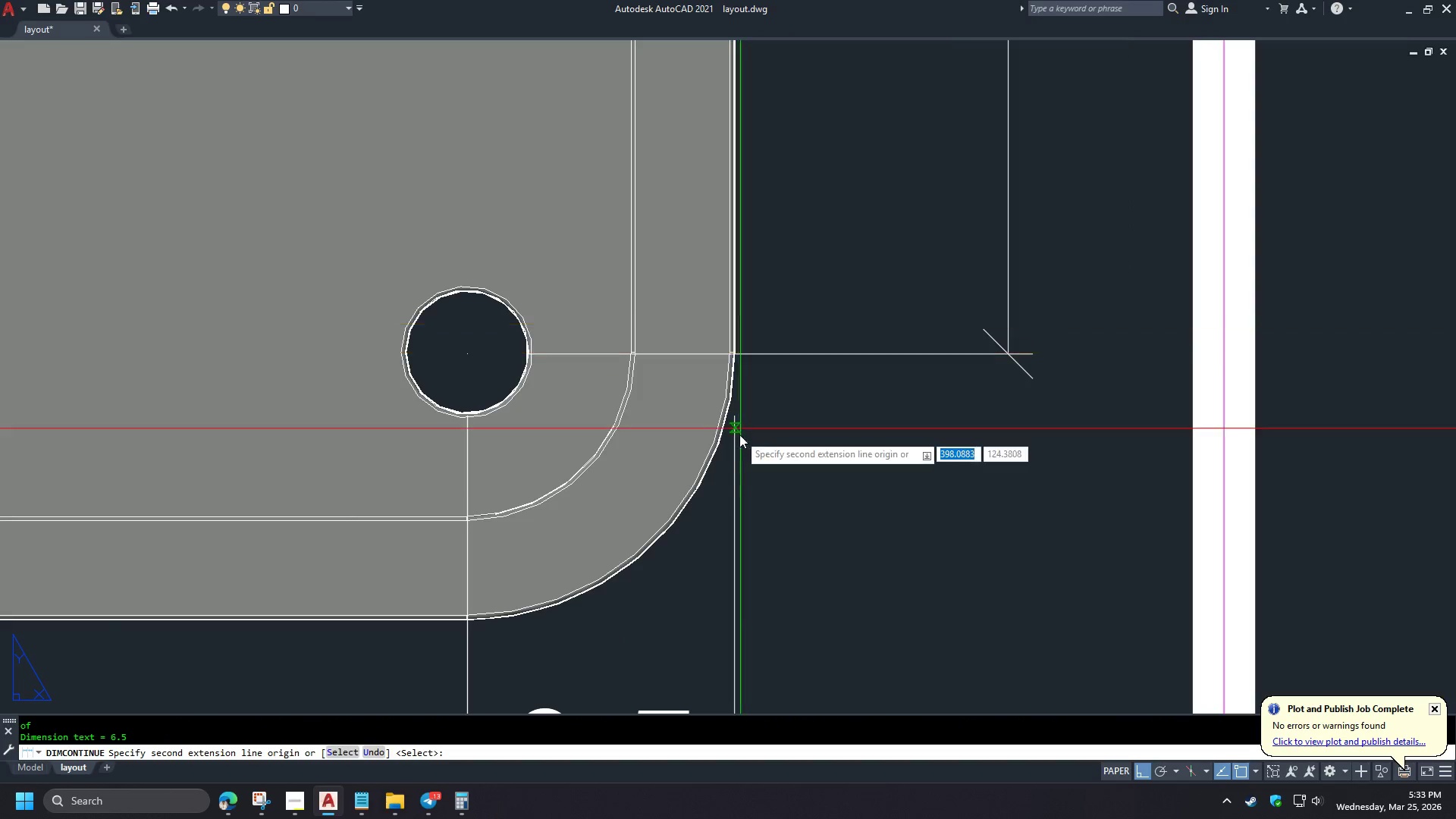 
scroll: coordinate [671, 468], scroll_direction: down, amount: 2.0
 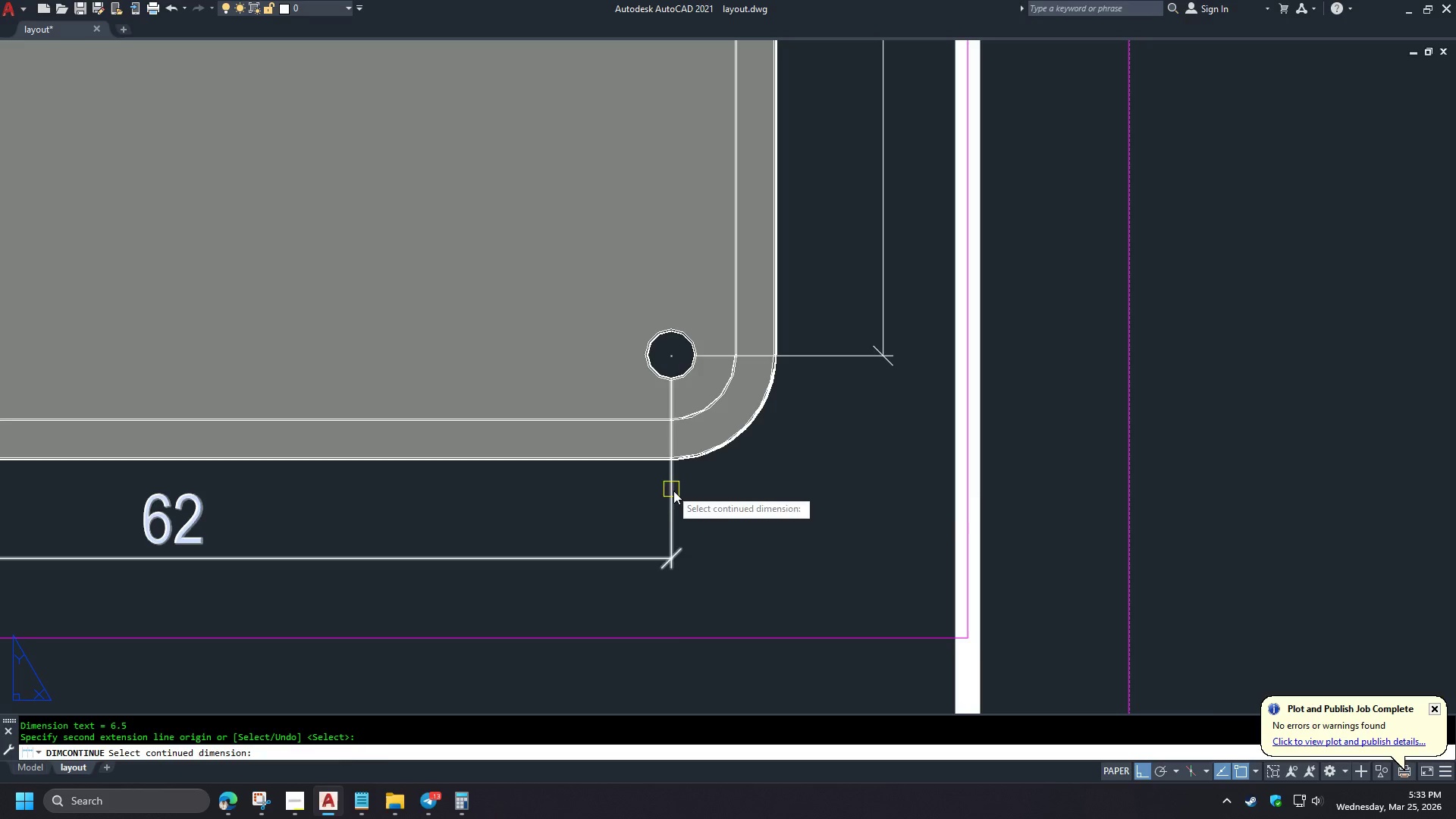 
key(Space)
 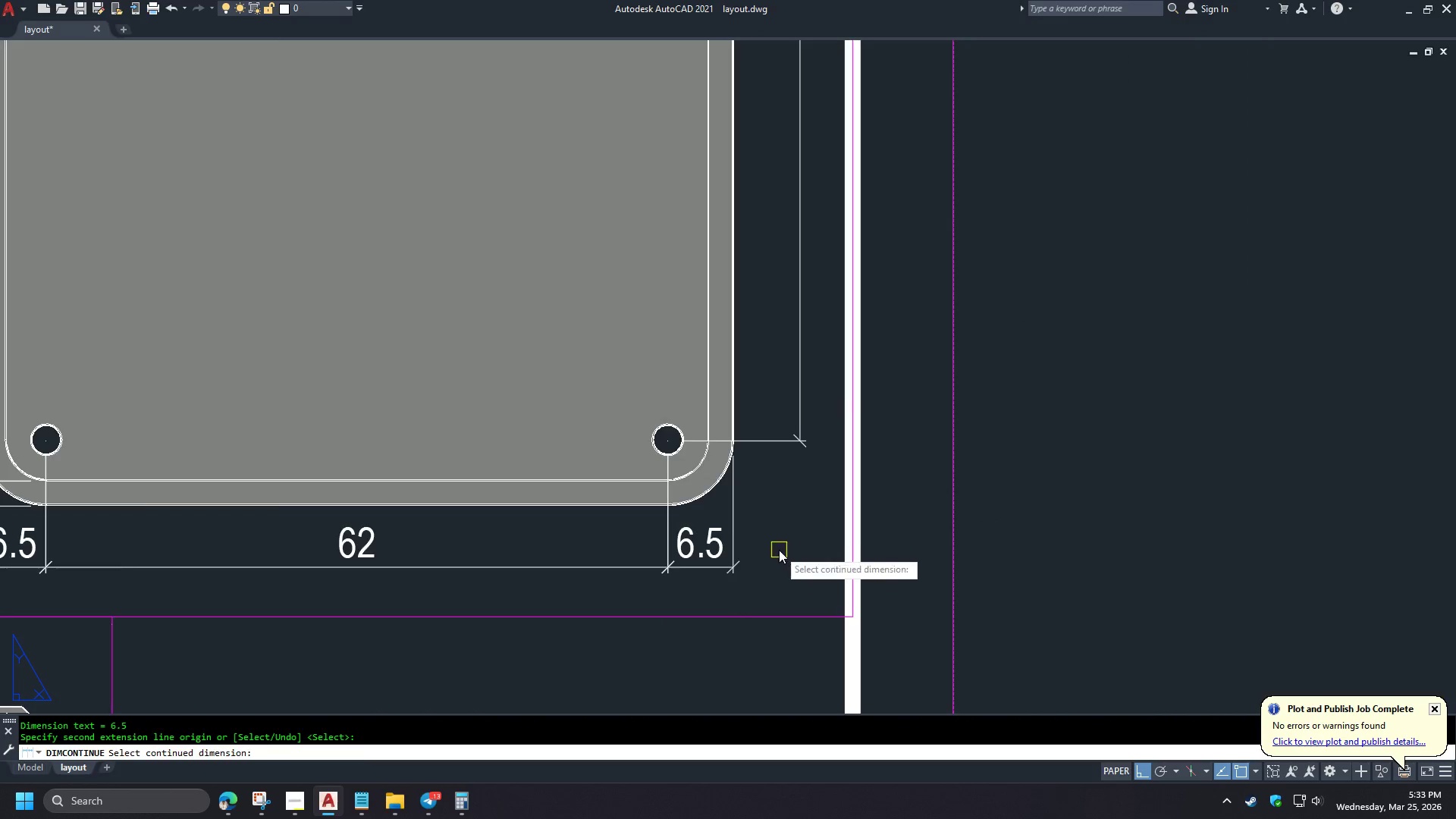 
key(Space)
 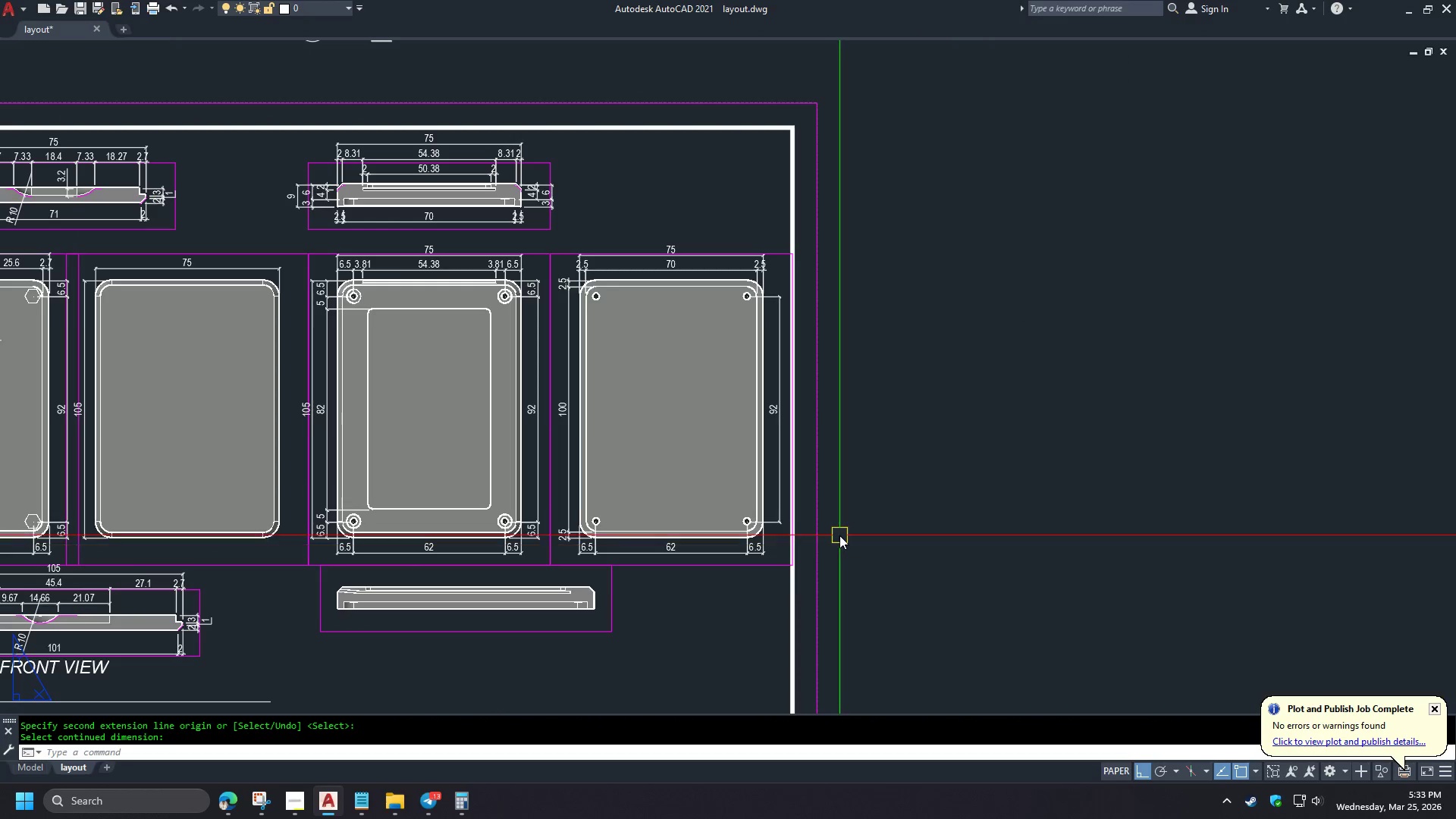 
scroll: coordinate [802, 356], scroll_direction: up, amount: 2.0
 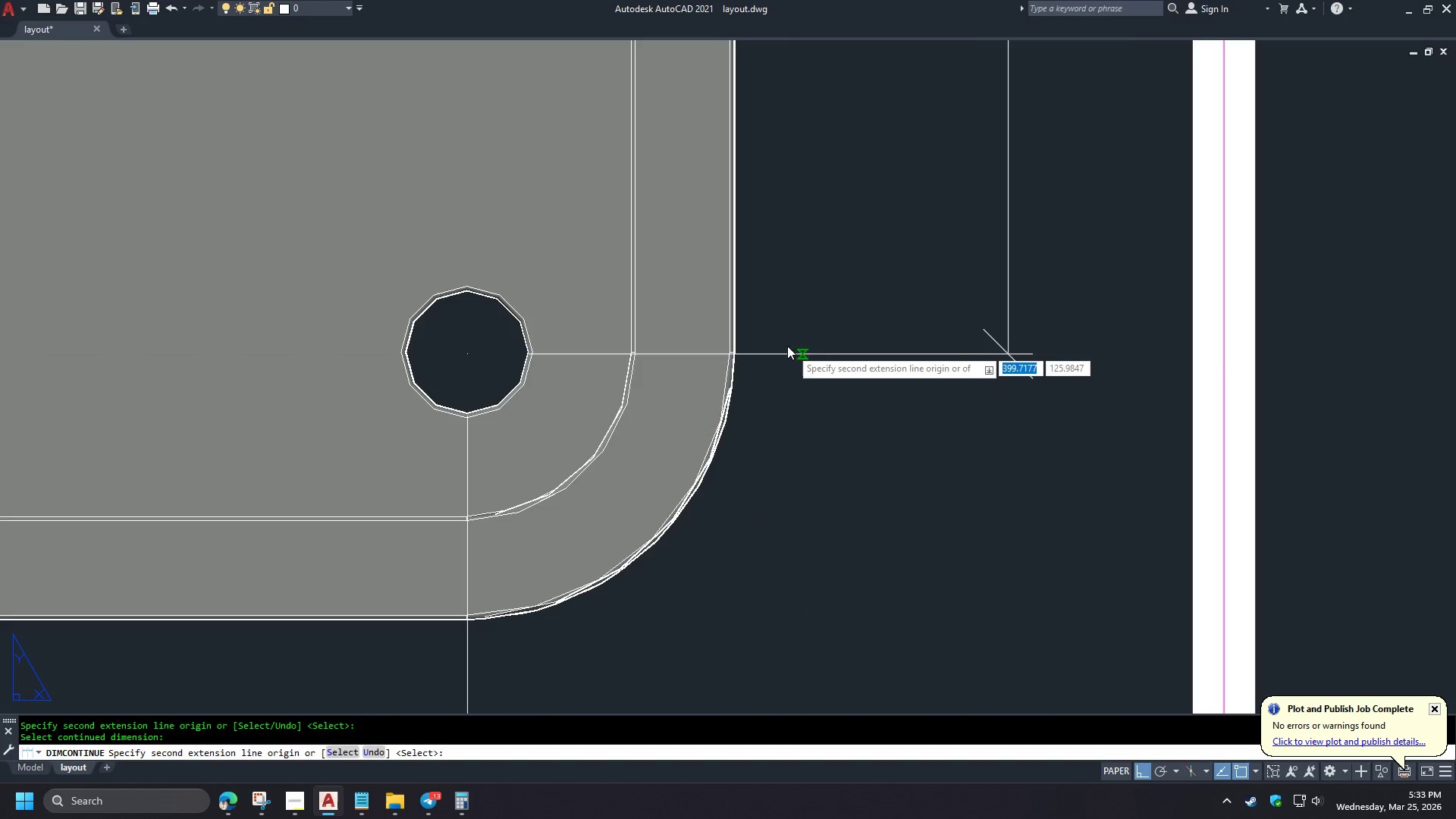 
key(Control+S)
 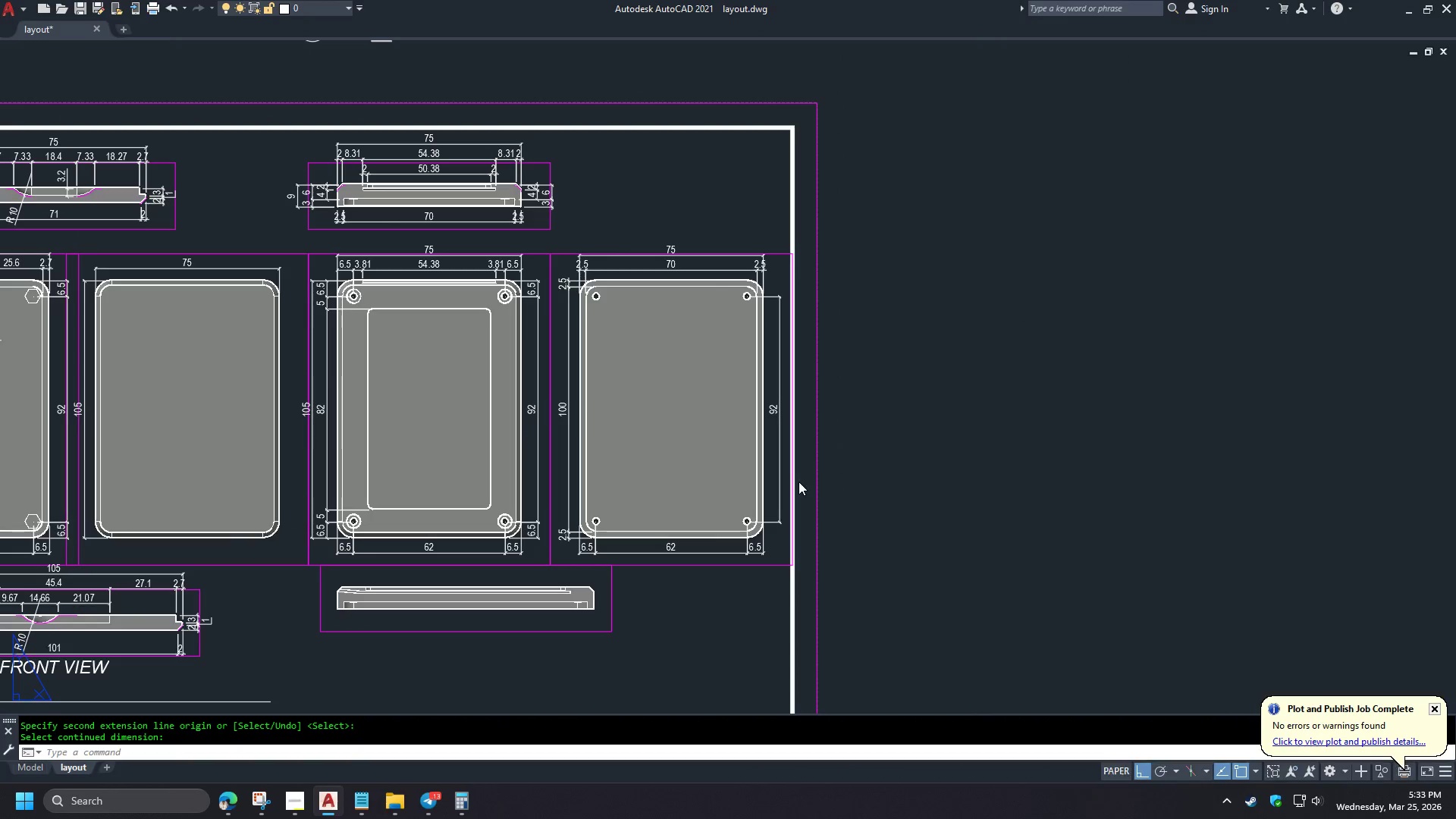 
scroll: coordinate [772, 548], scroll_direction: down, amount: 6.0
 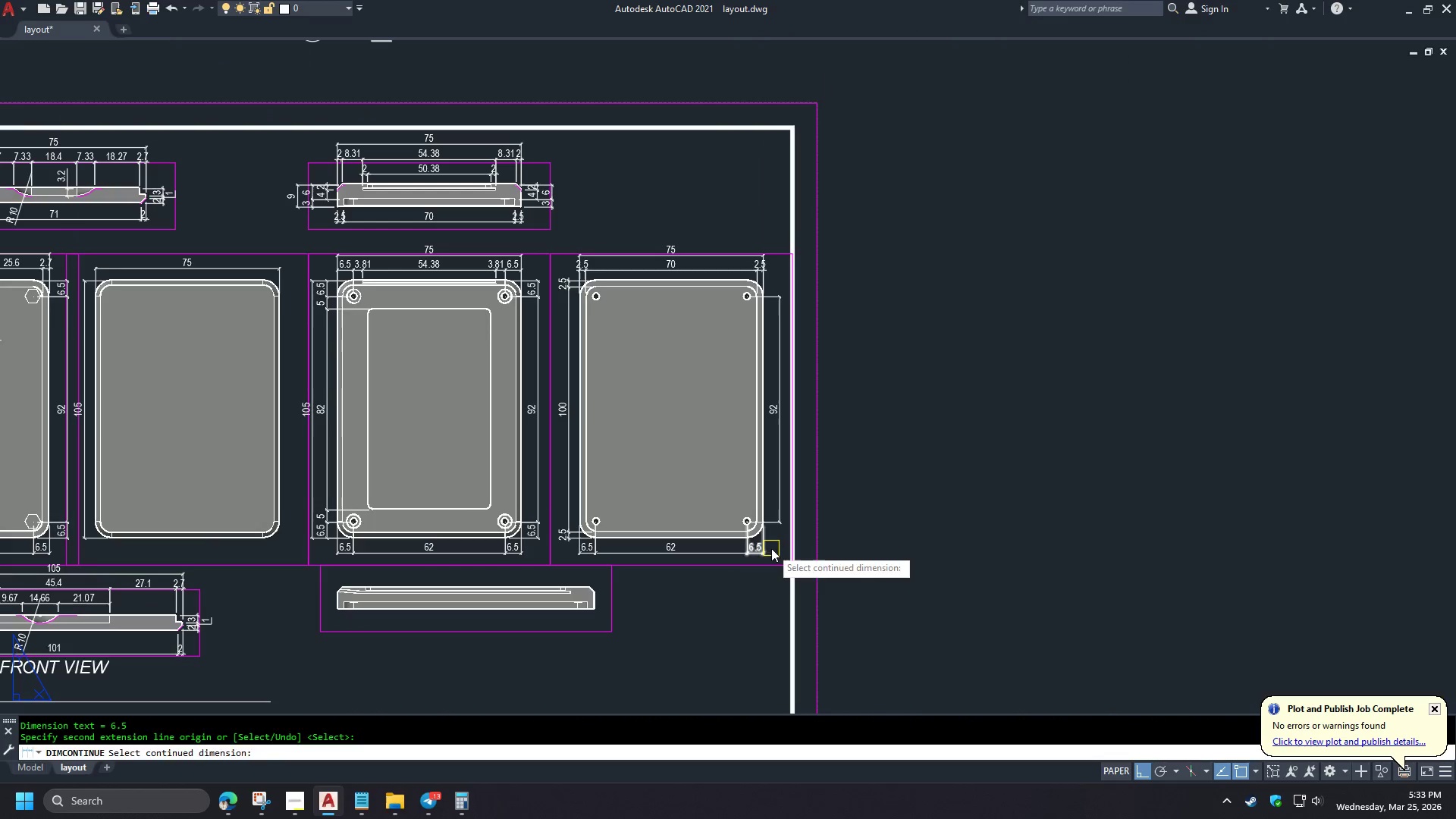 
type(DCO )
 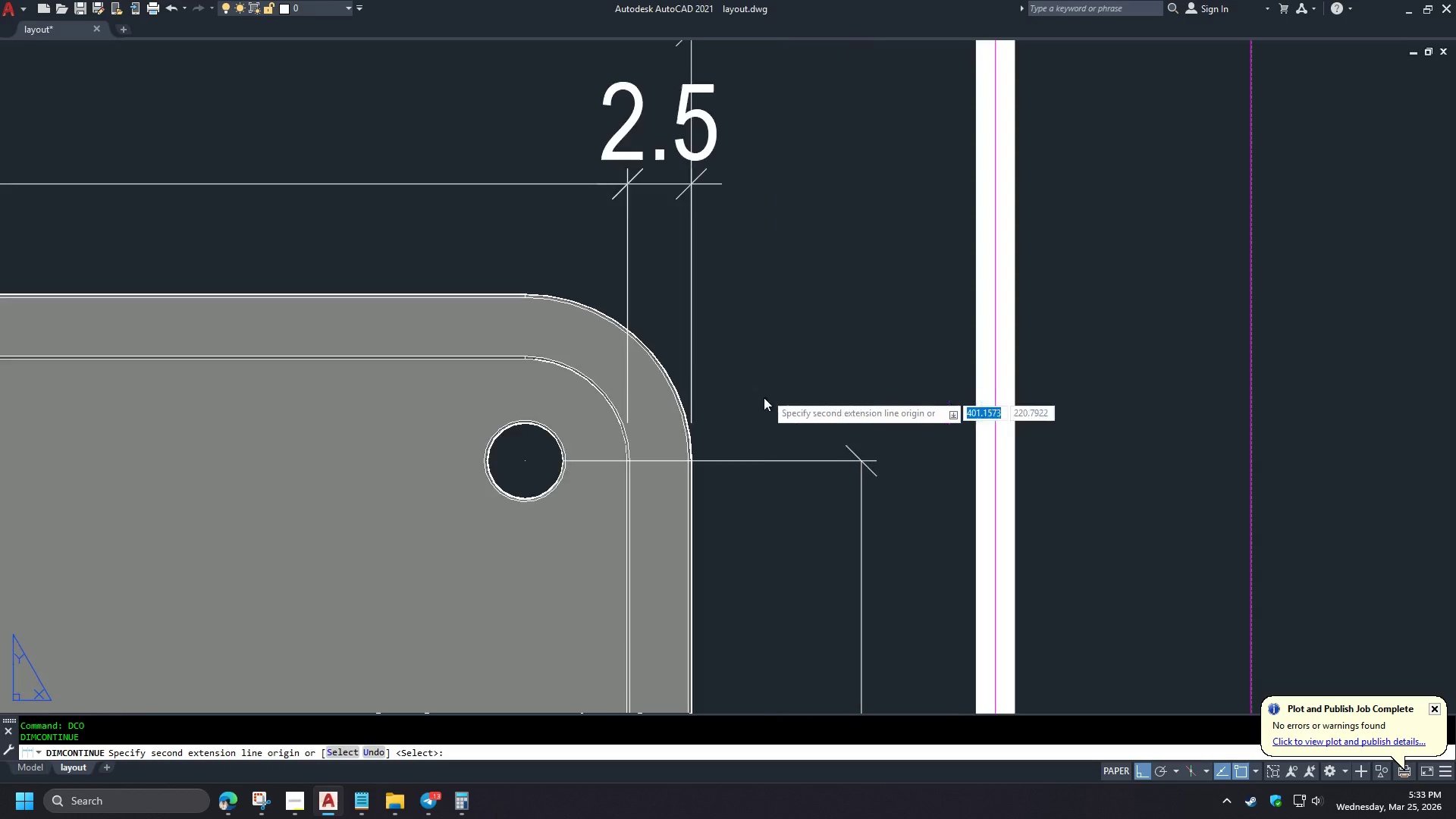 
key(Space)
 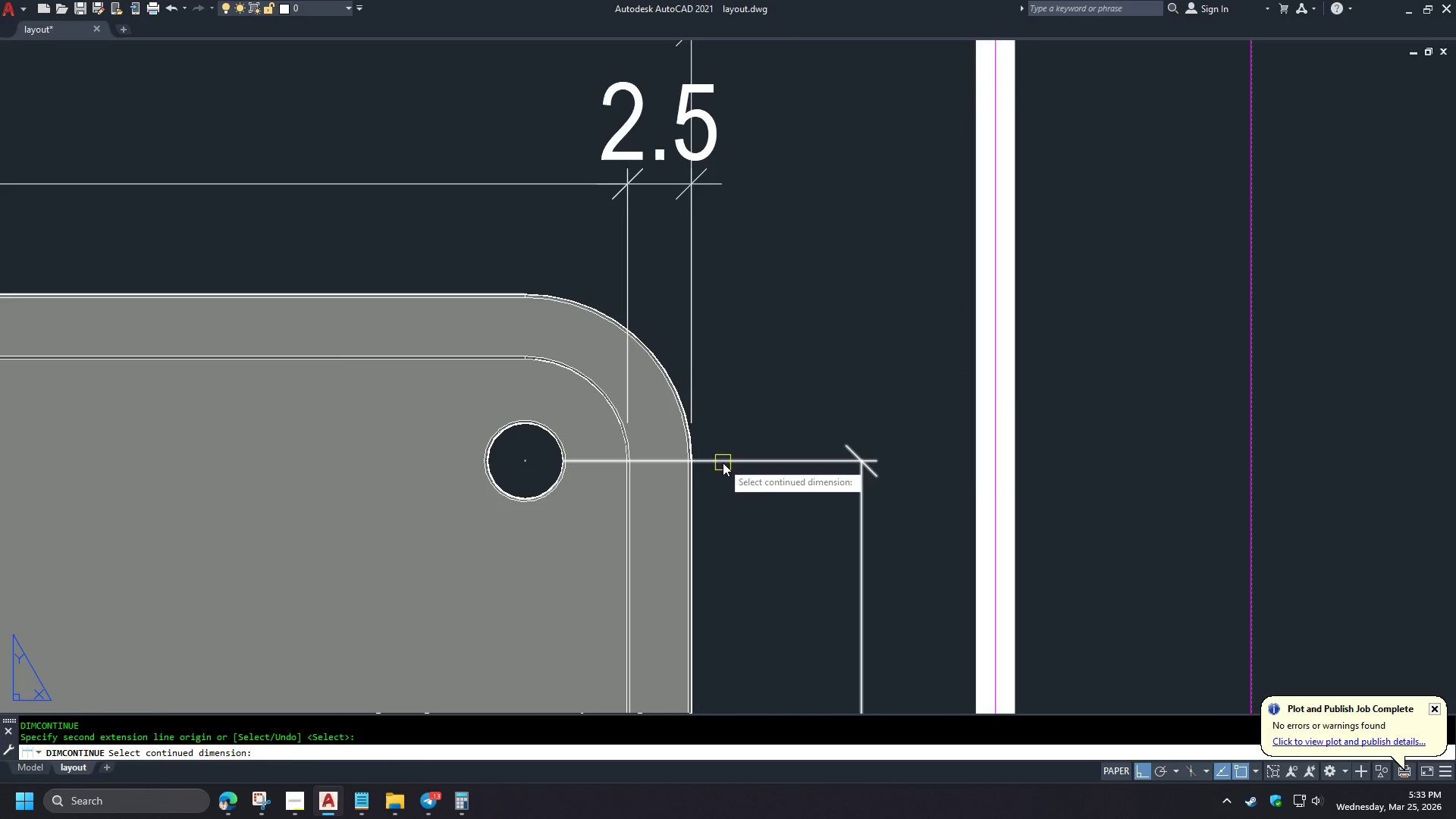 
left_click([723, 463])
 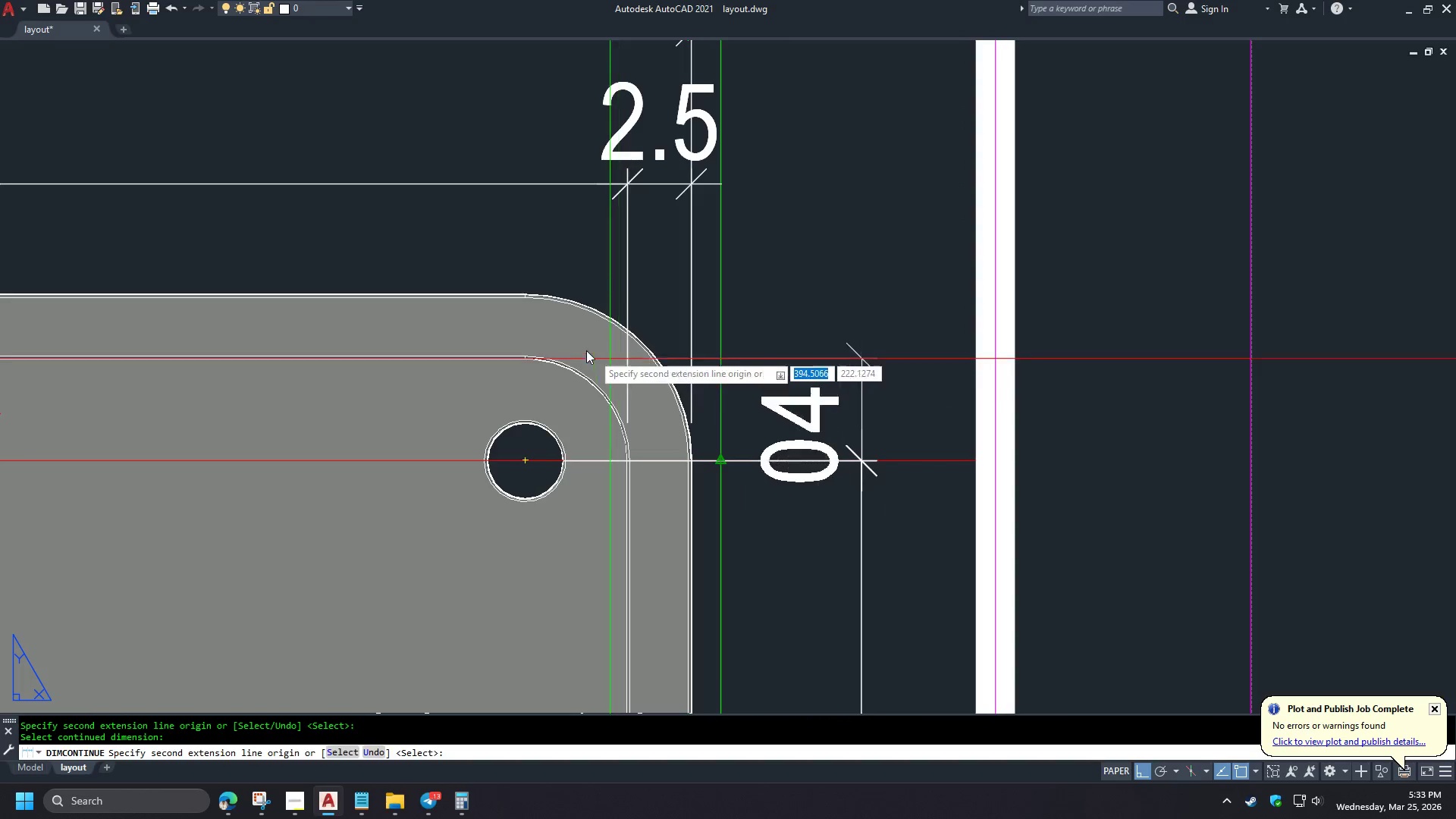 
scroll: coordinate [771, 259], scroll_direction: up, amount: 3.0
 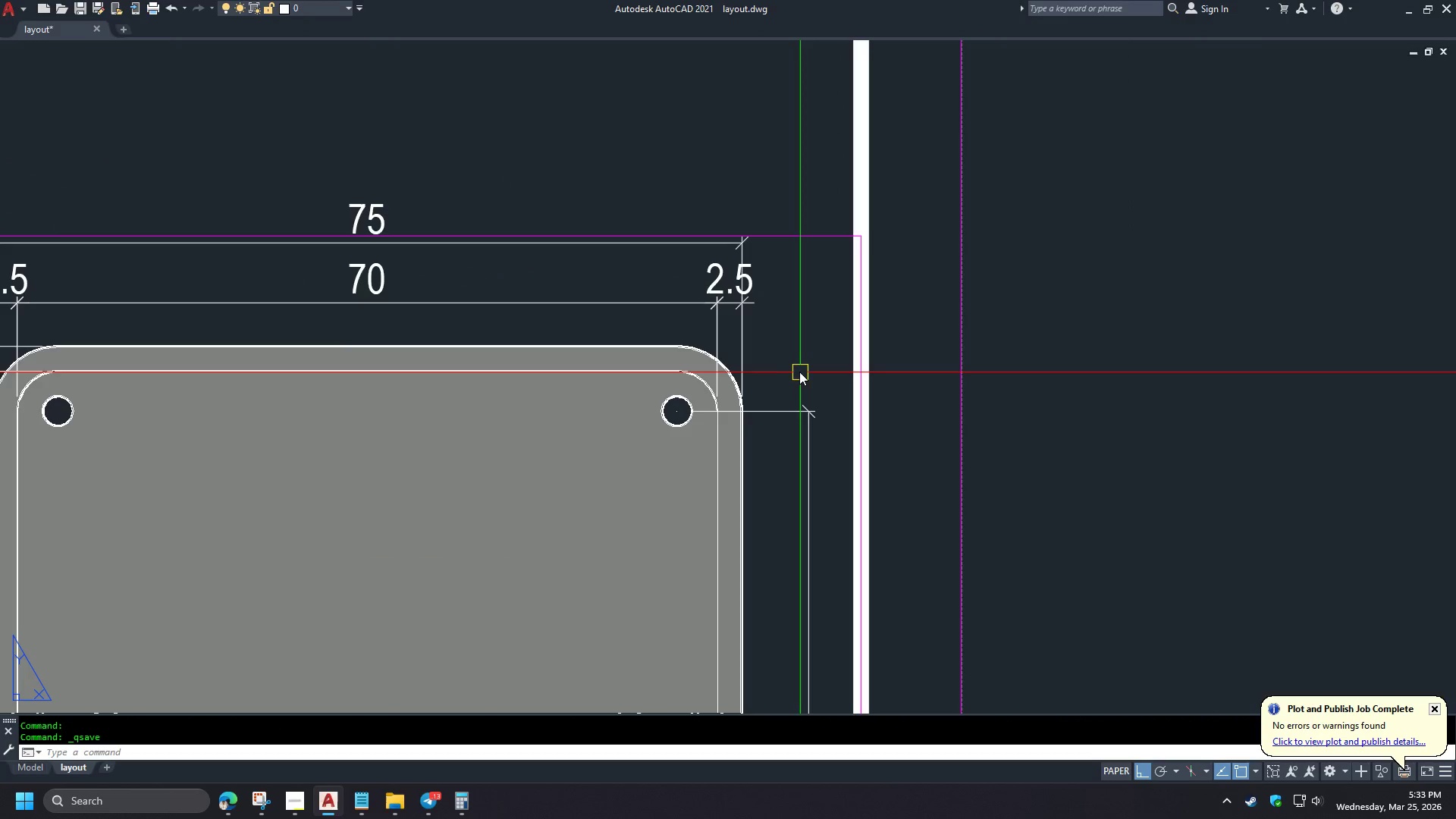 
type(END )
 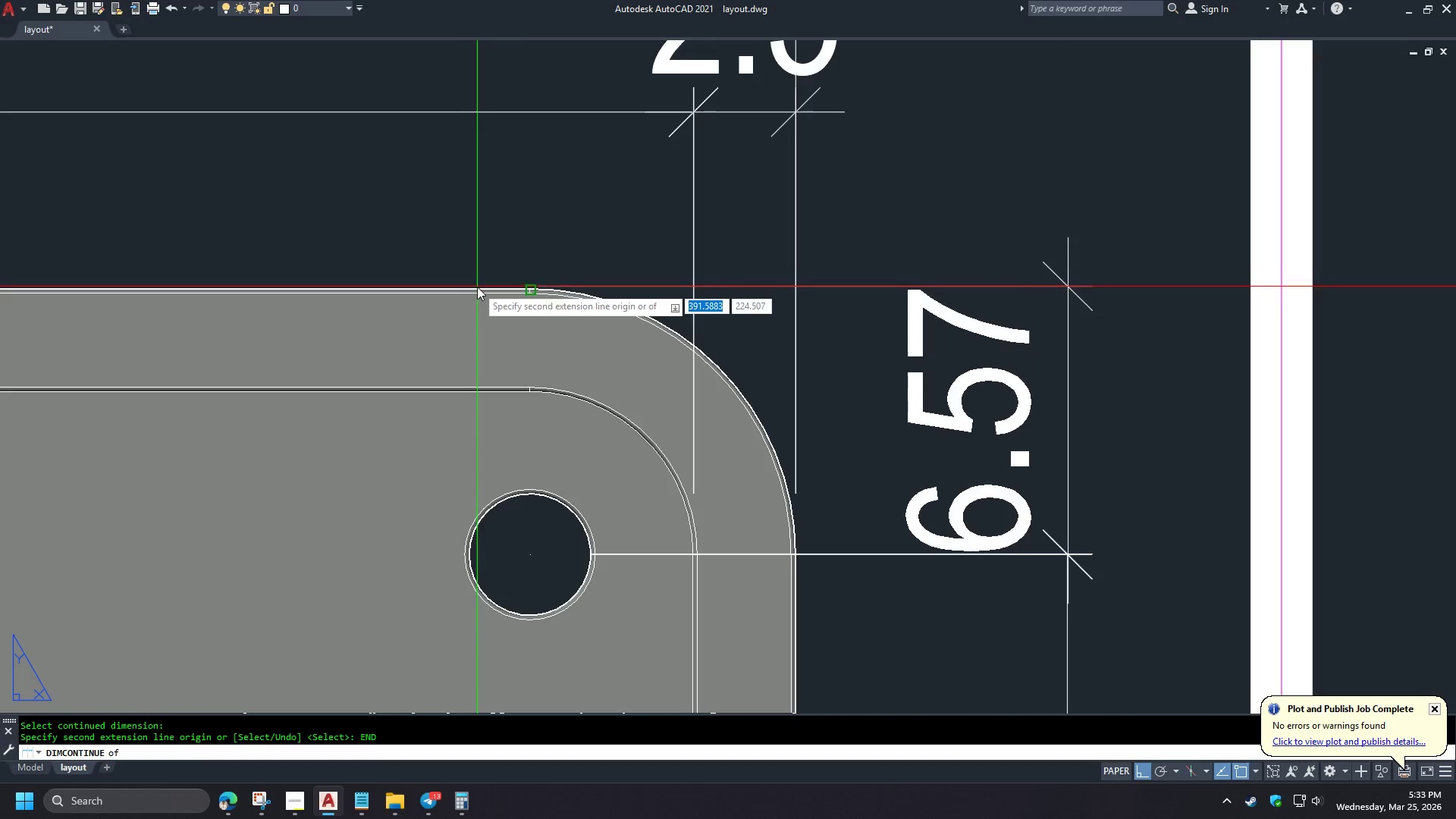 
scroll: coordinate [773, 385], scroll_direction: up, amount: 2.0
 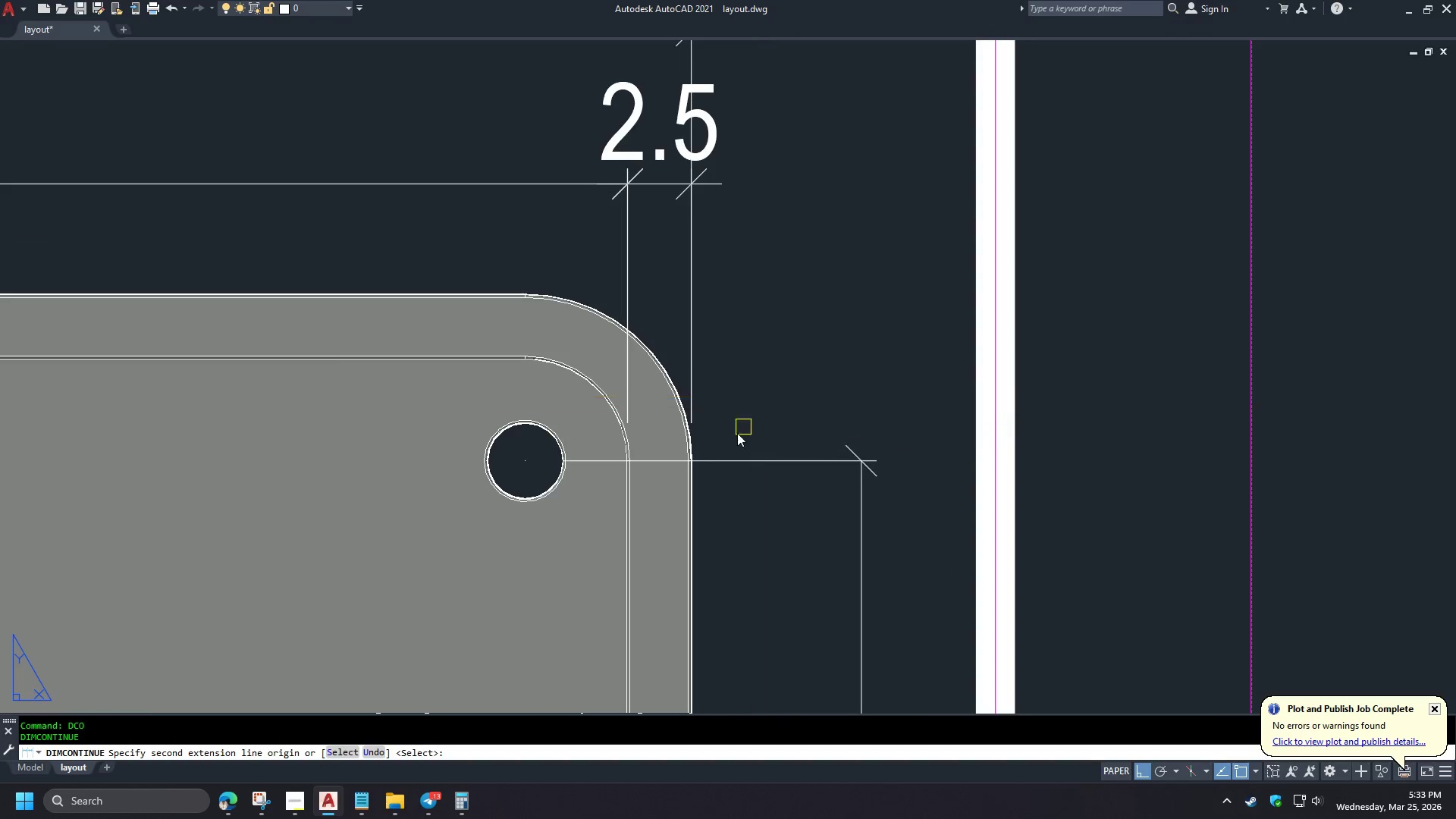 
left_click([477, 287])
 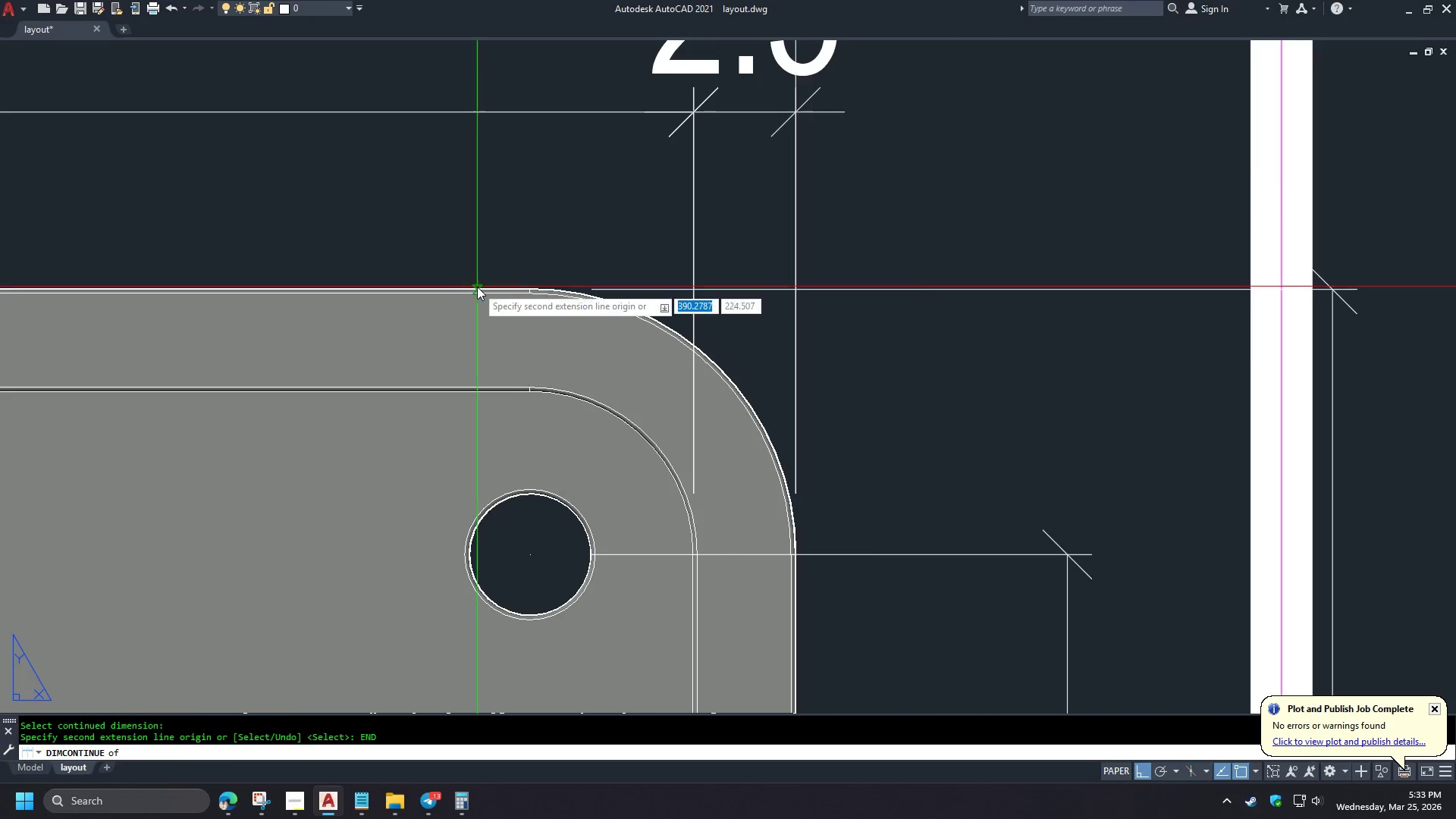 
key(Space)
 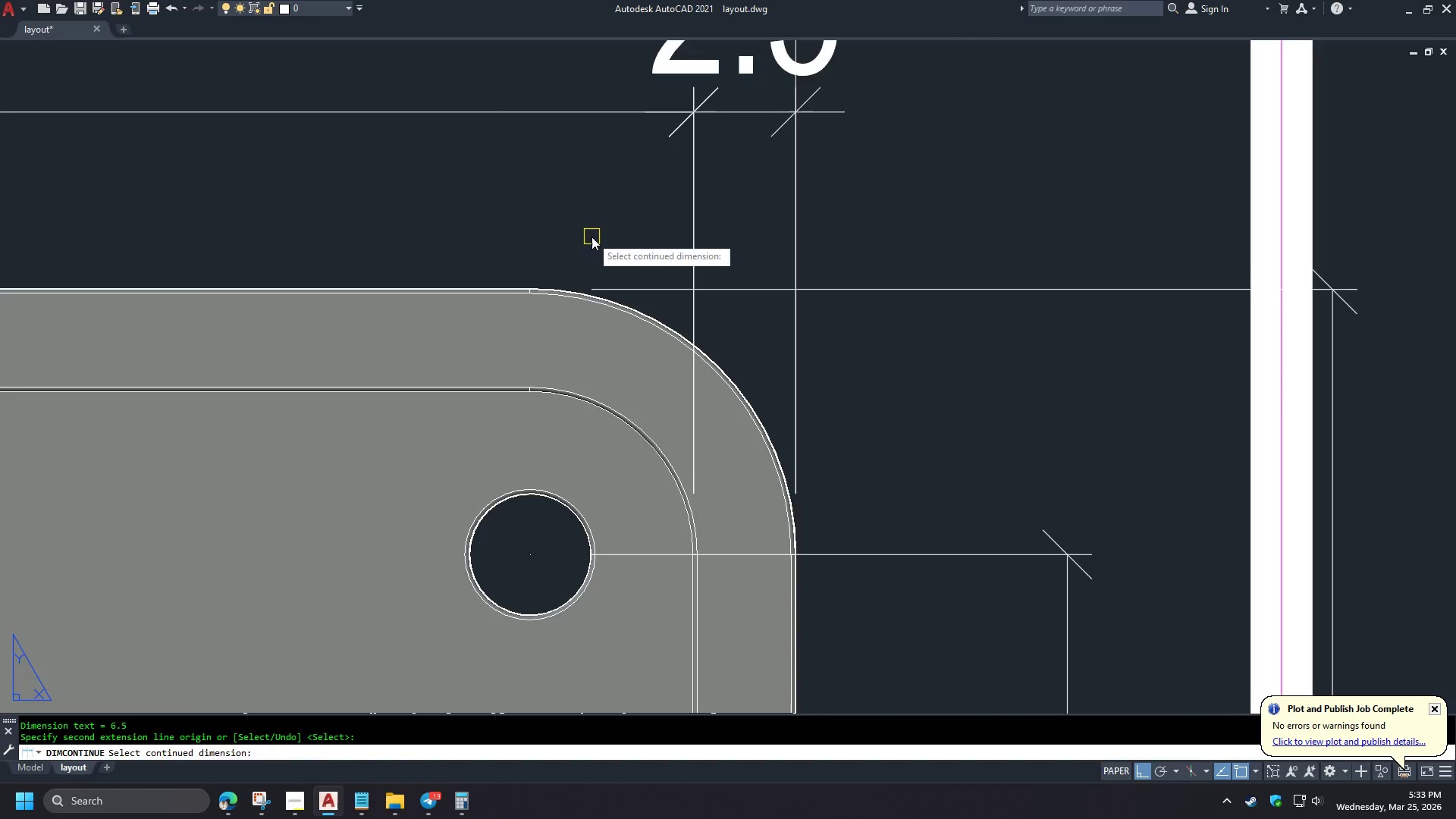 
key(Space)
 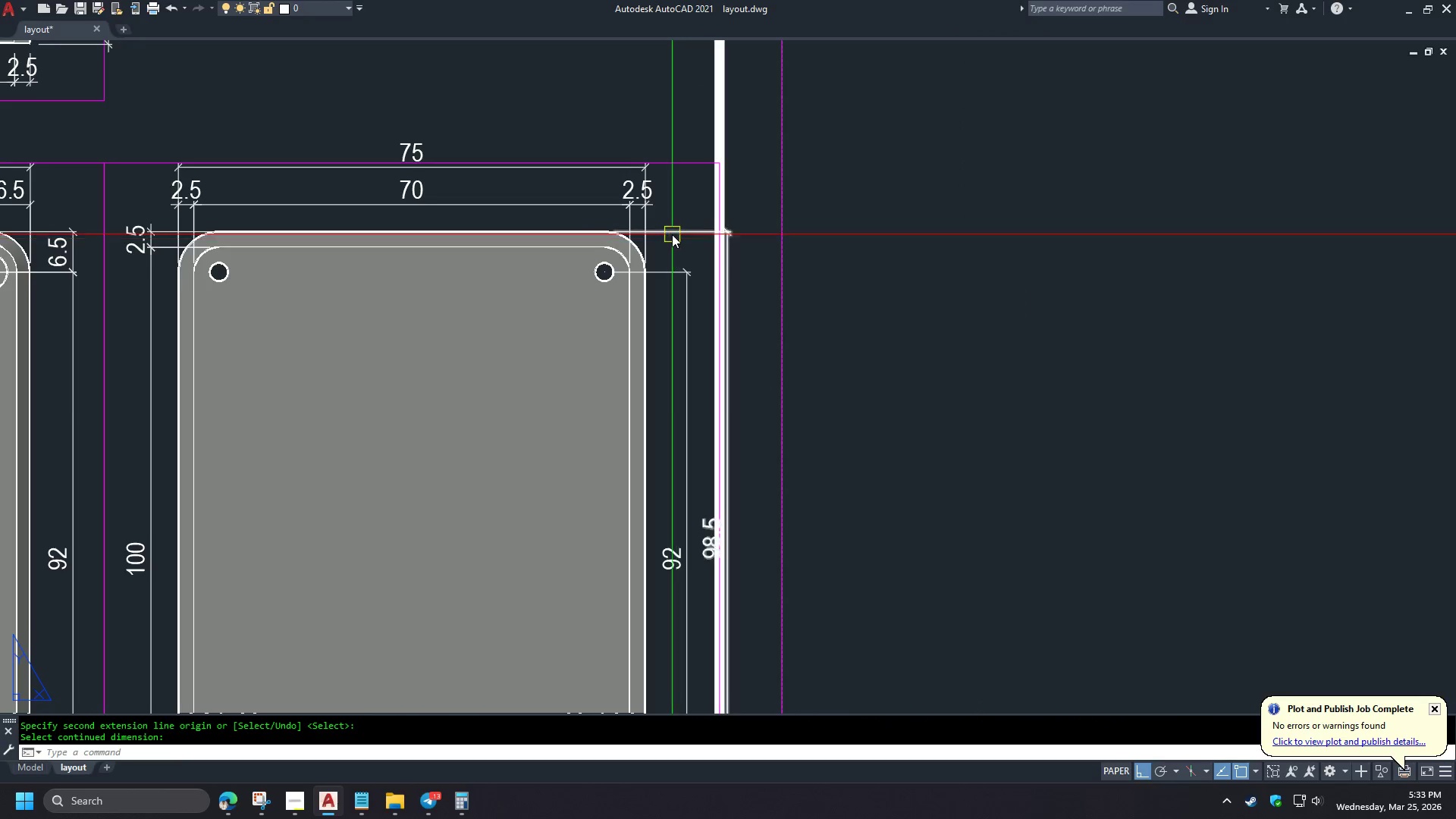 
scroll: coordinate [516, 304], scroll_direction: up, amount: 1.0
 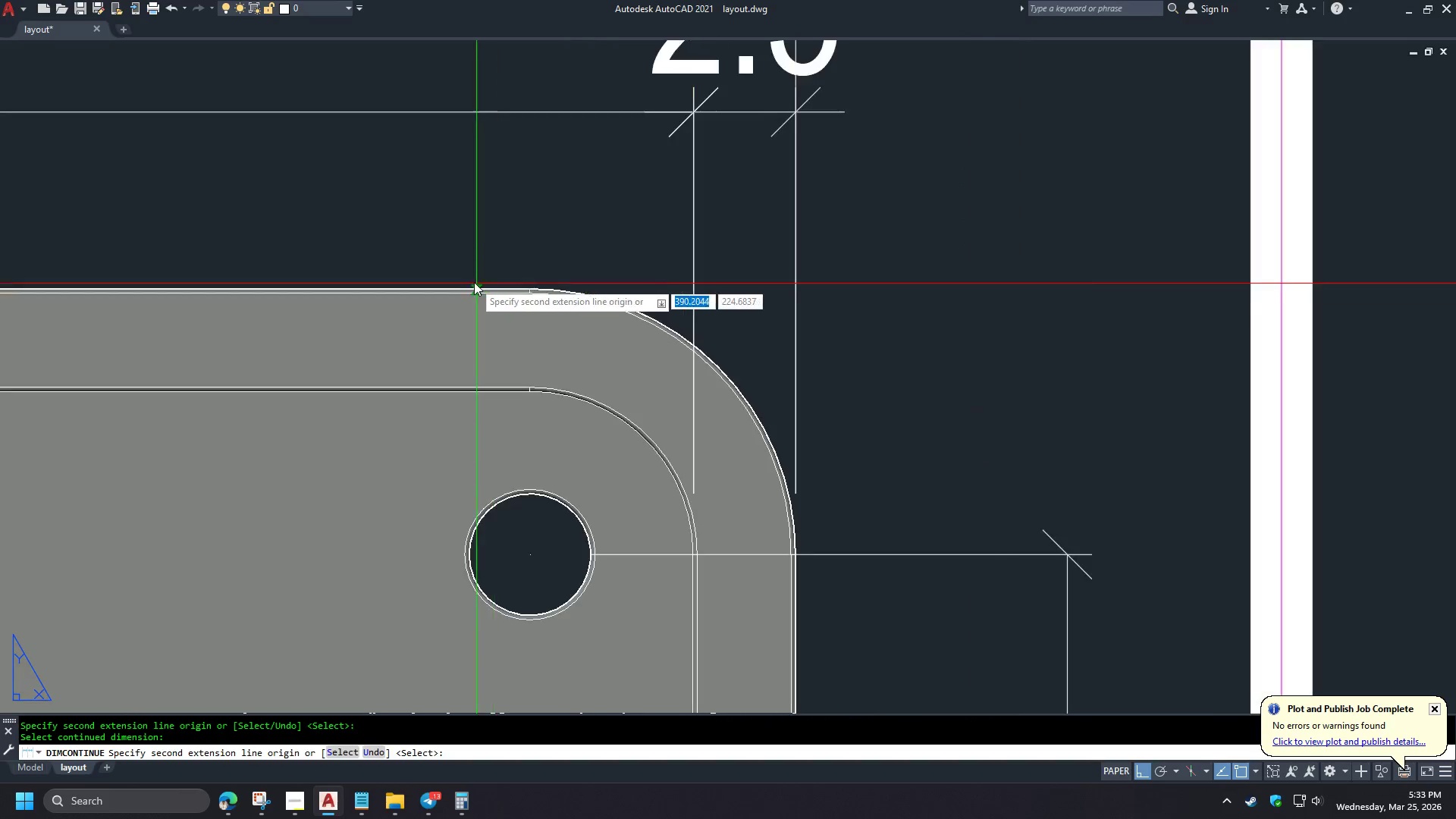 
left_click([672, 234])
 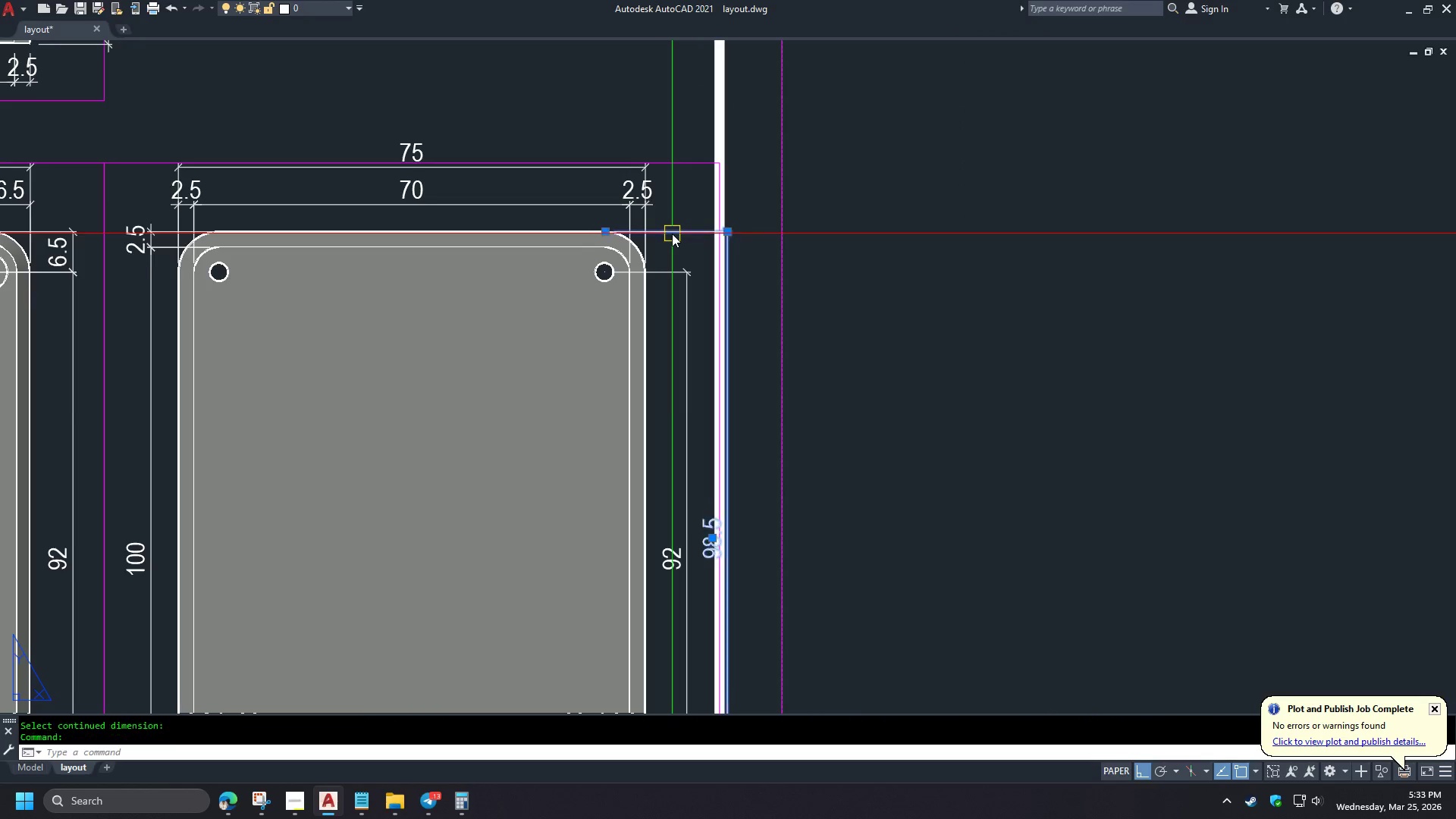 
type(E DC)
 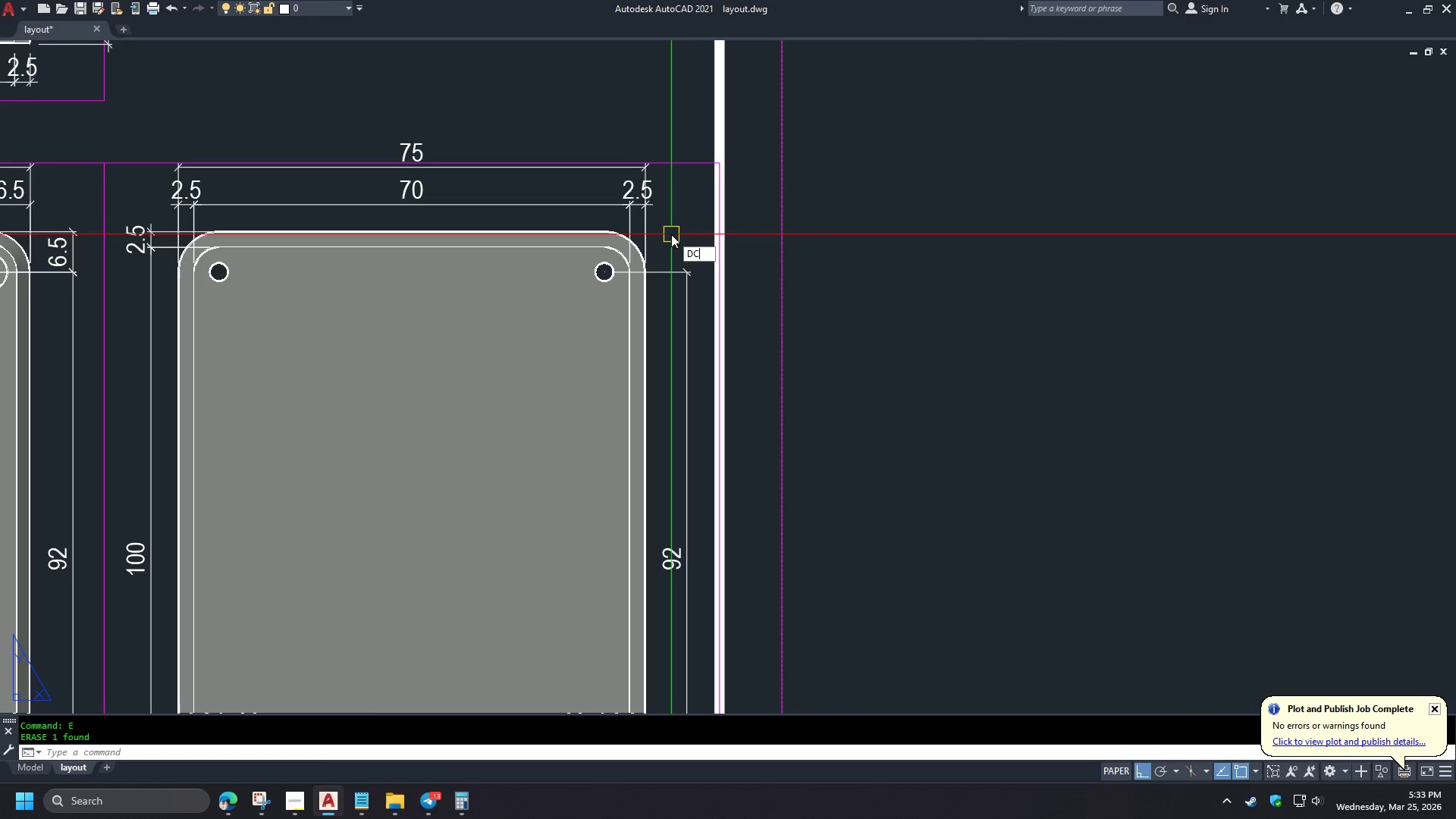 
key(O)
 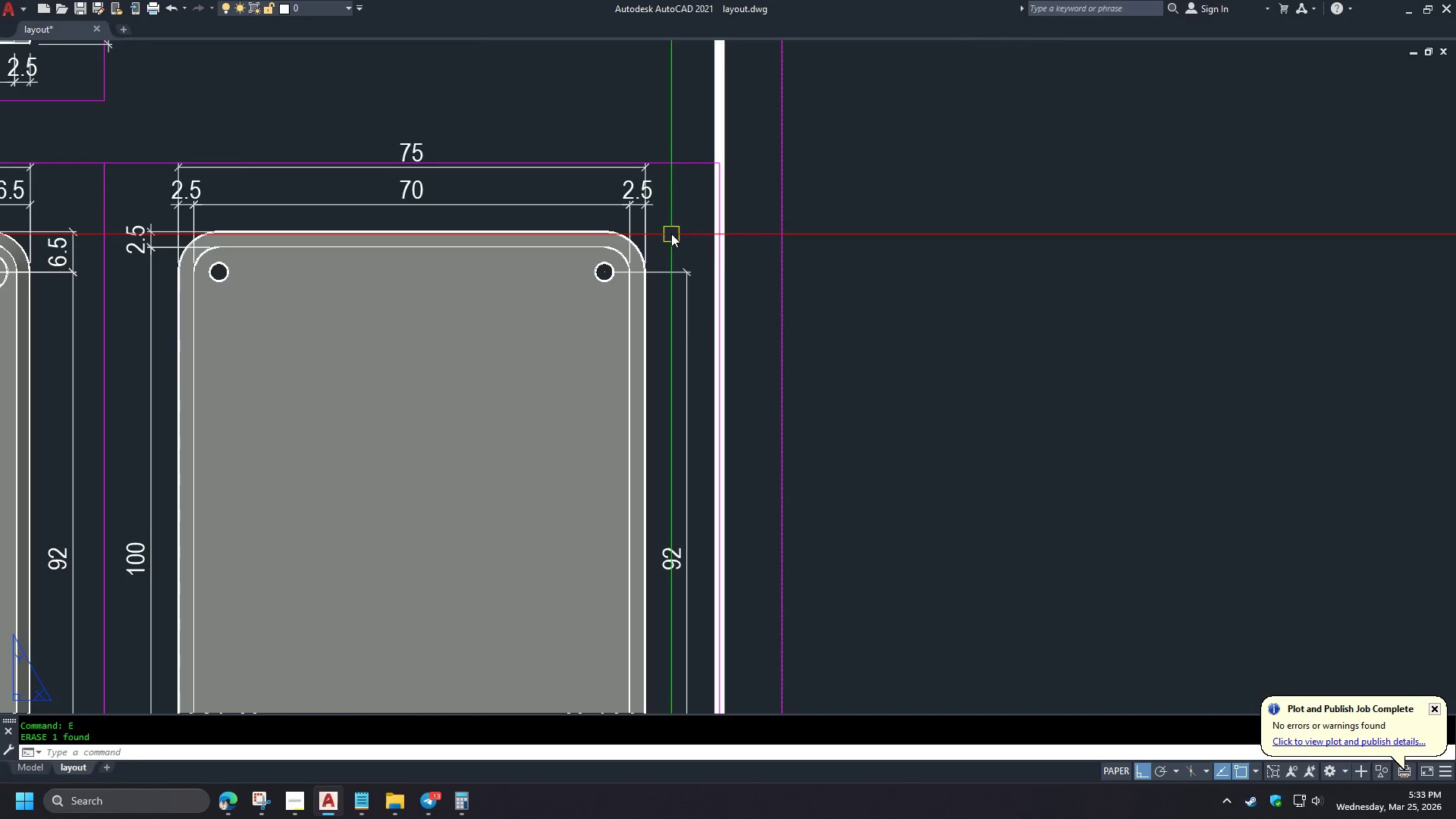 
key(Space)
 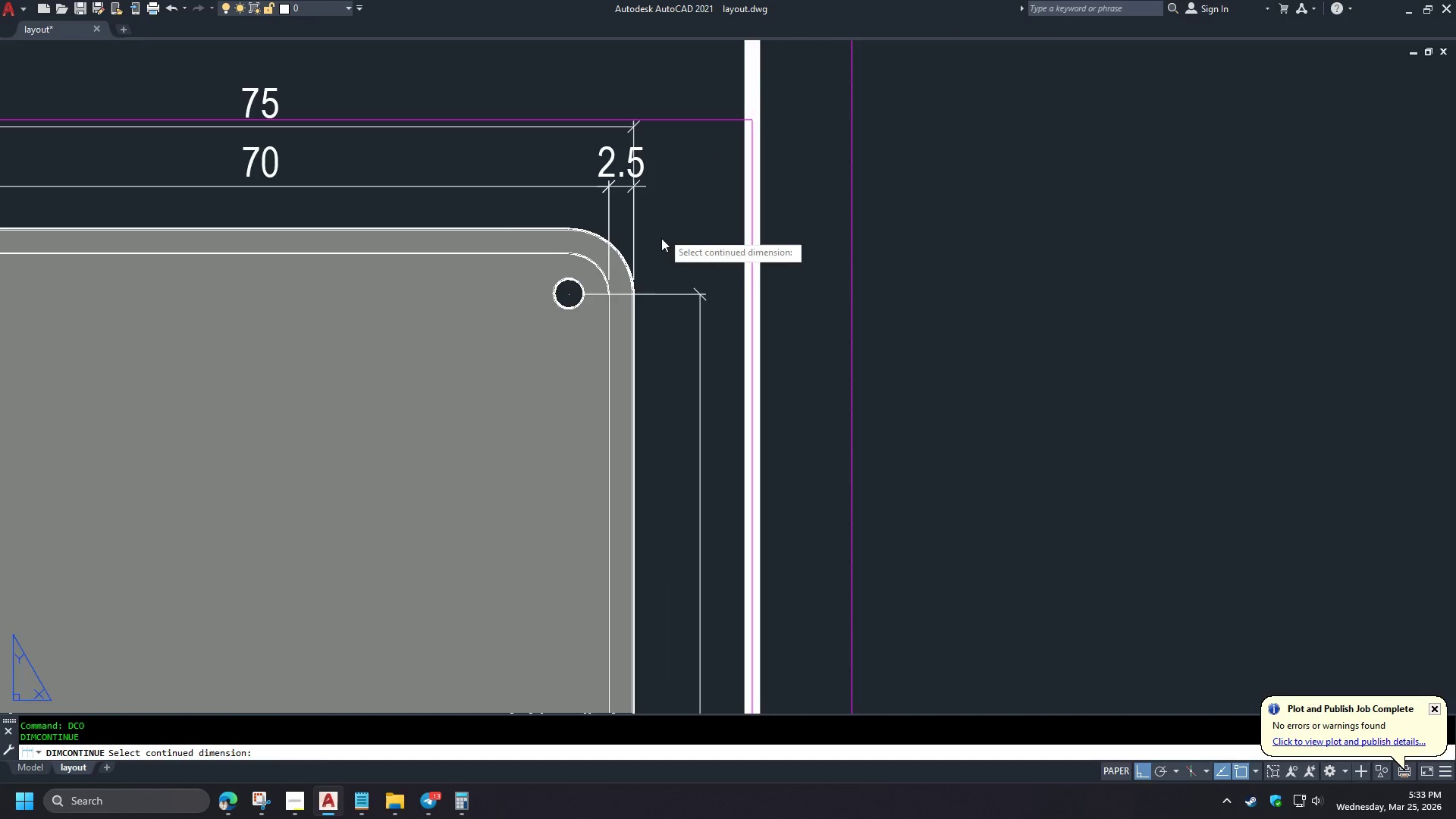 
scroll: coordinate [623, 218], scroll_direction: down, amount: 4.0
 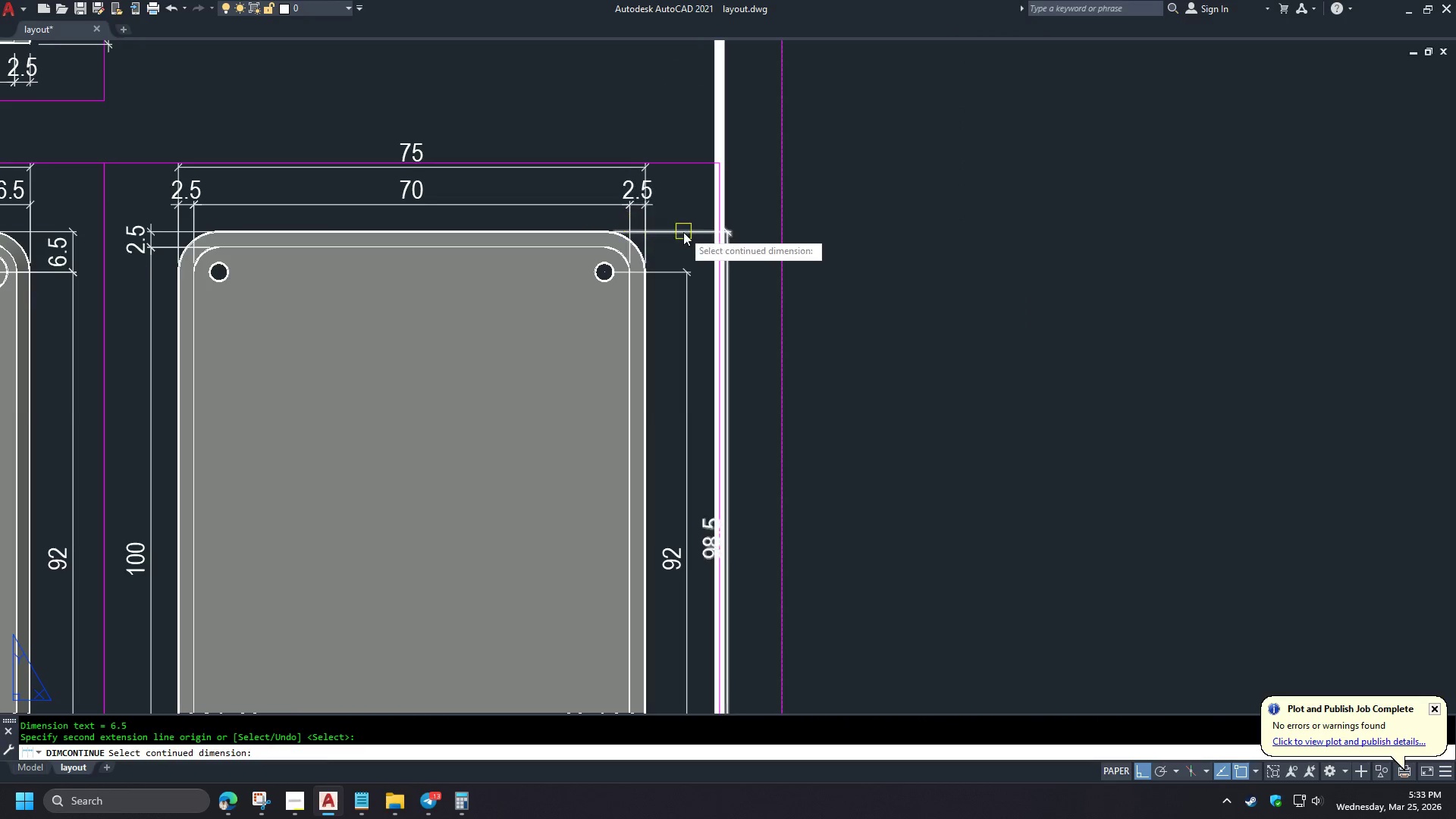 
left_click([640, 362])
 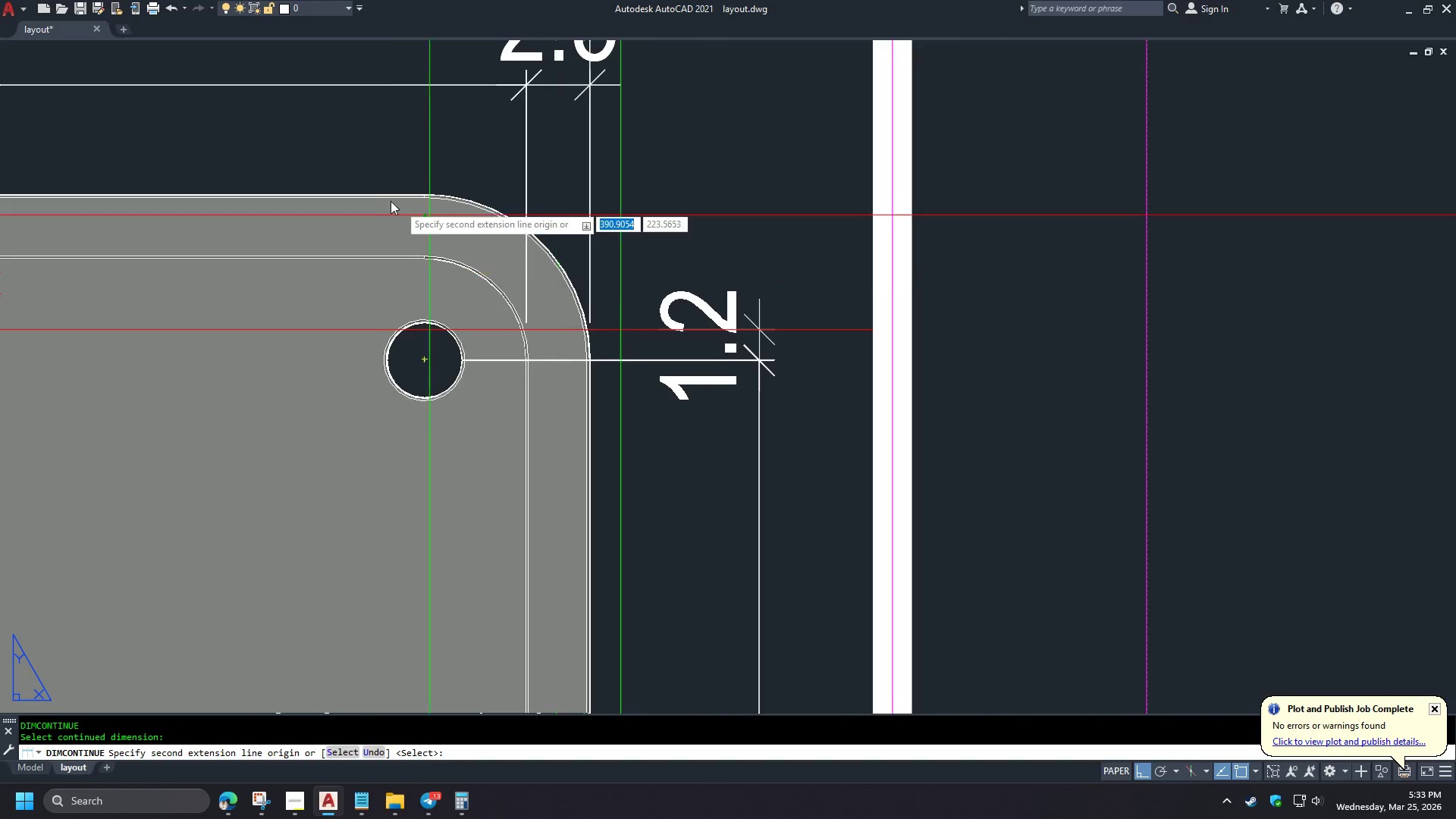 
type(END )
 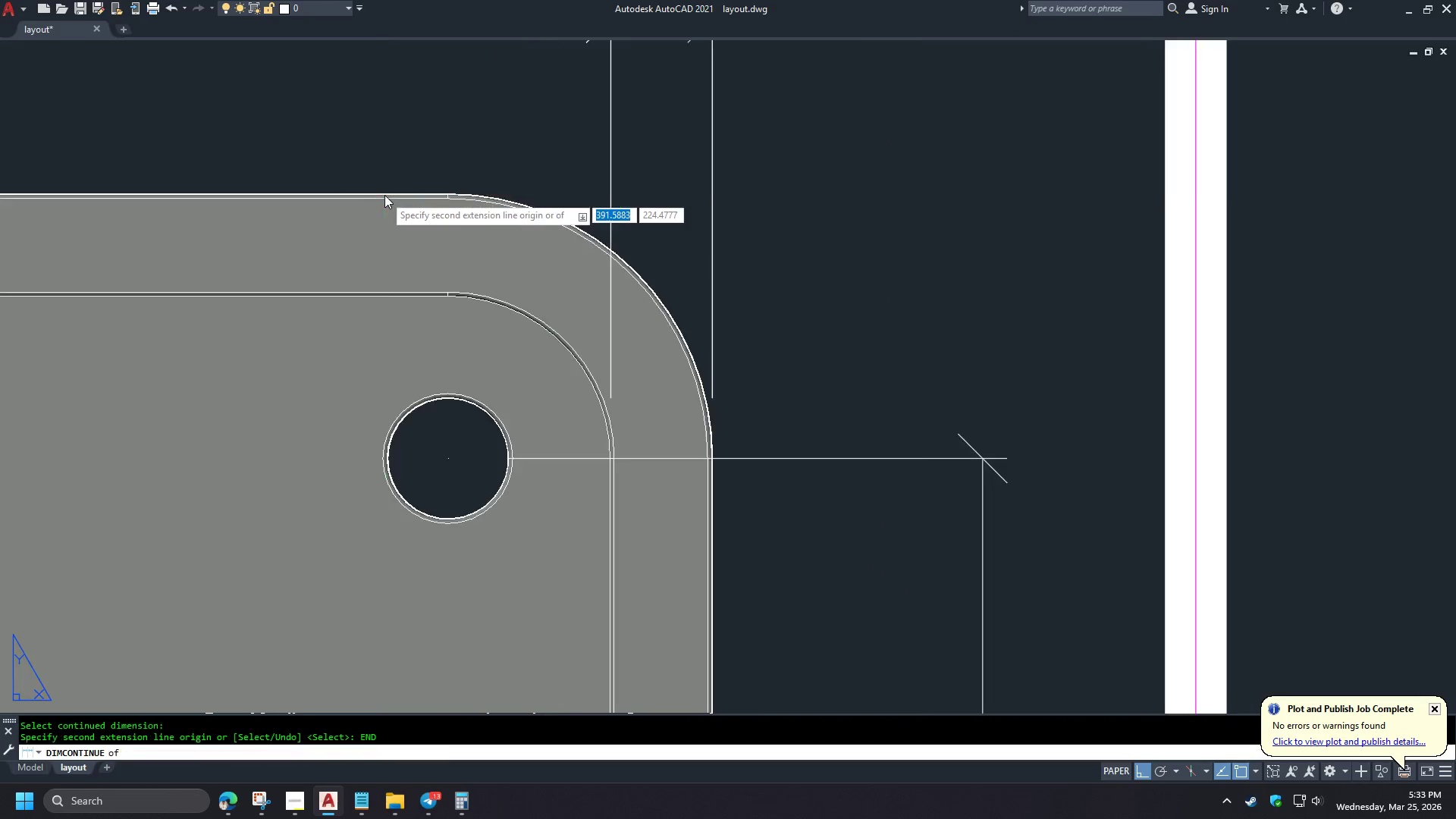 
left_click([388, 192])
 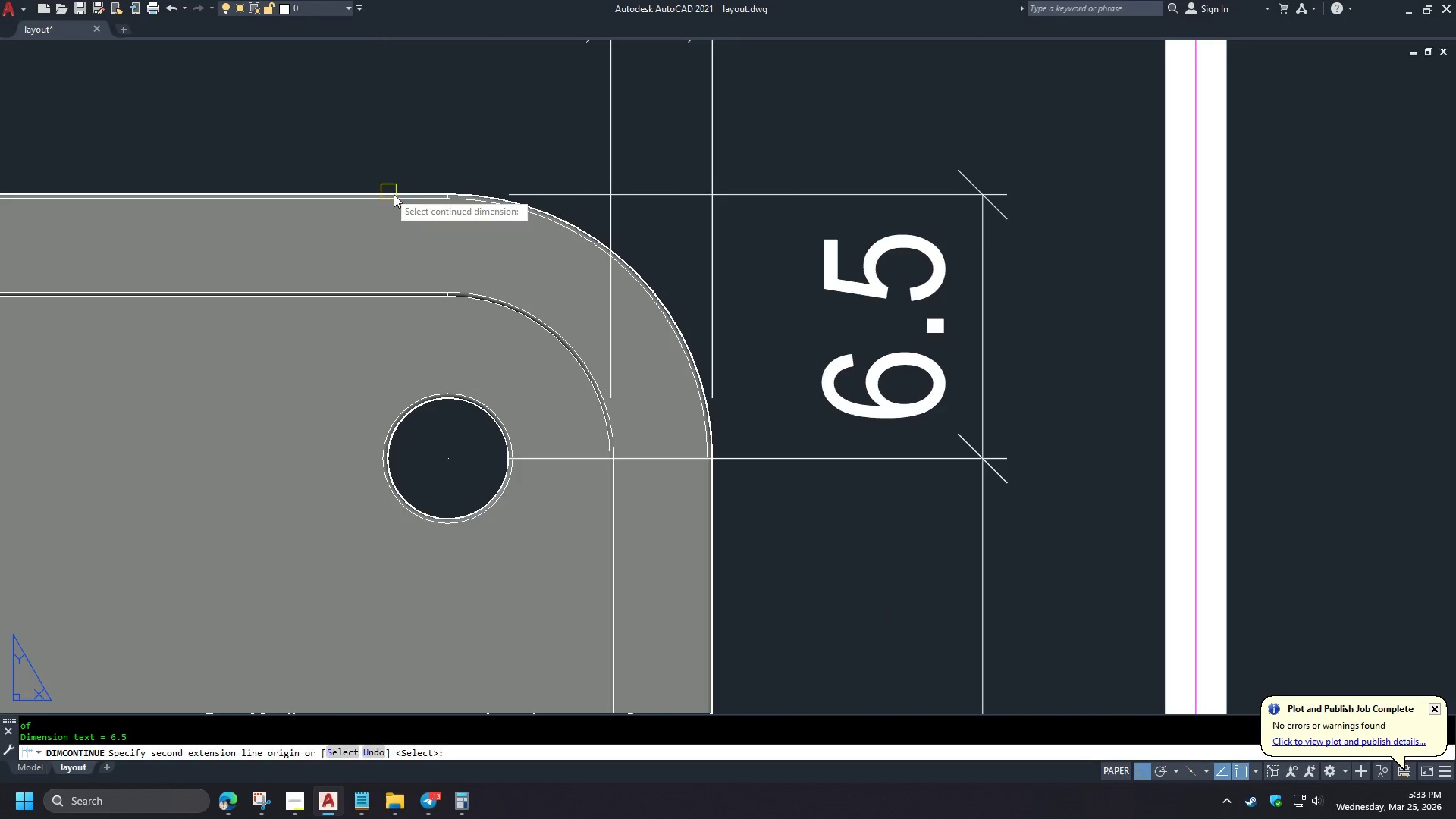 
key(Space)
 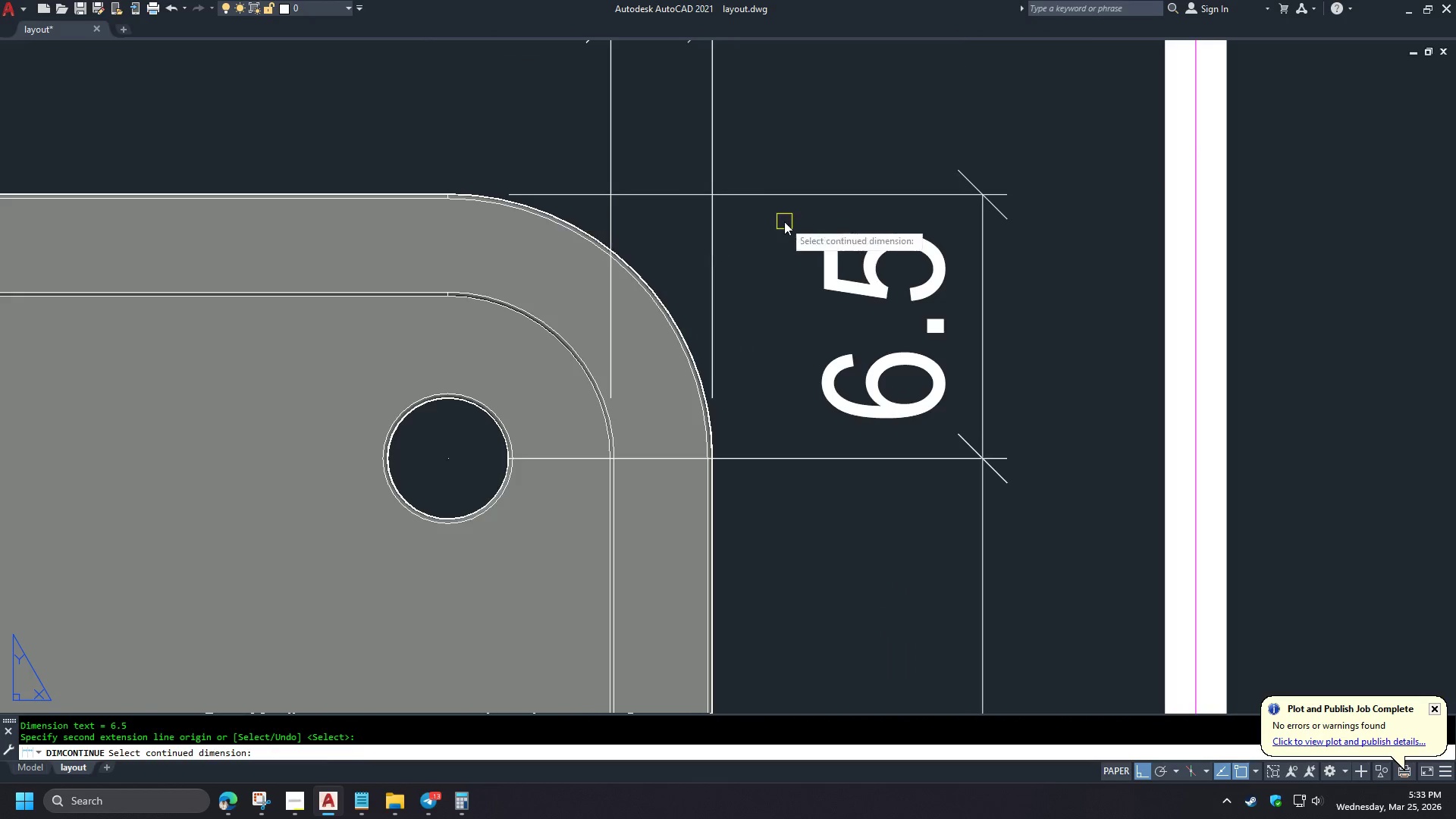 
scroll: coordinate [659, 262], scroll_direction: up, amount: 3.0
 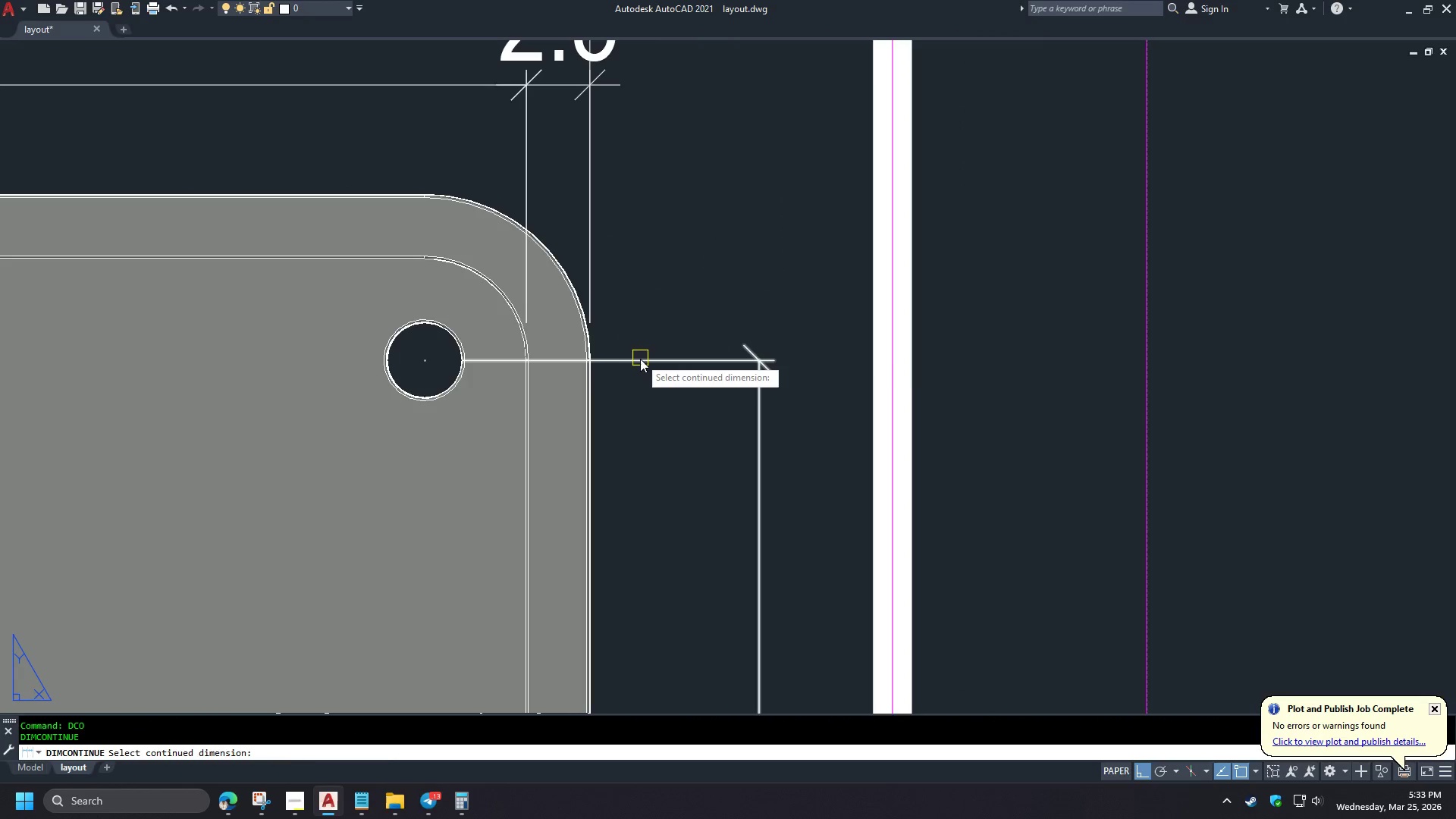 
key(Space)
 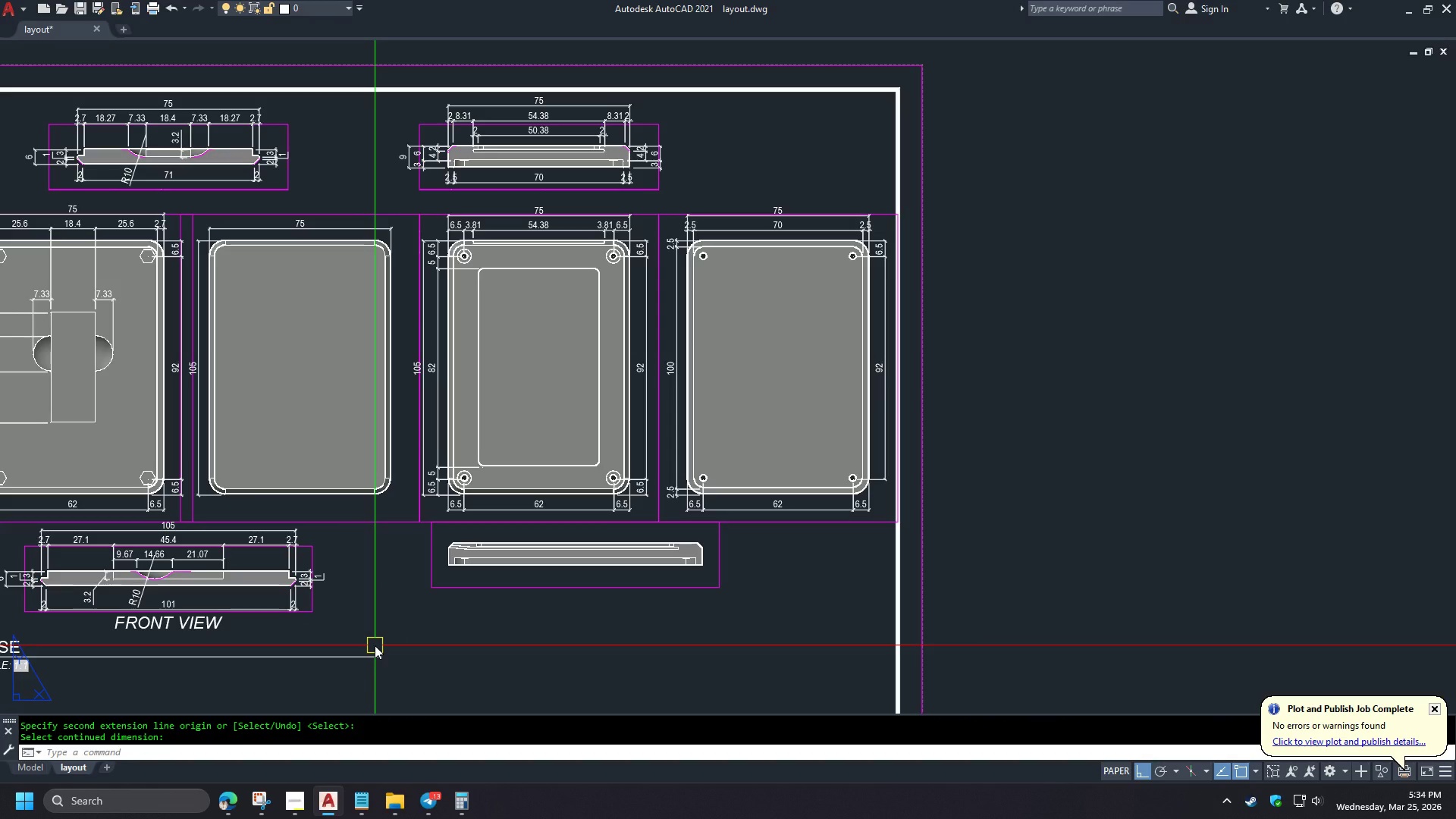 
scroll: coordinate [384, 196], scroll_direction: up, amount: 1.0
 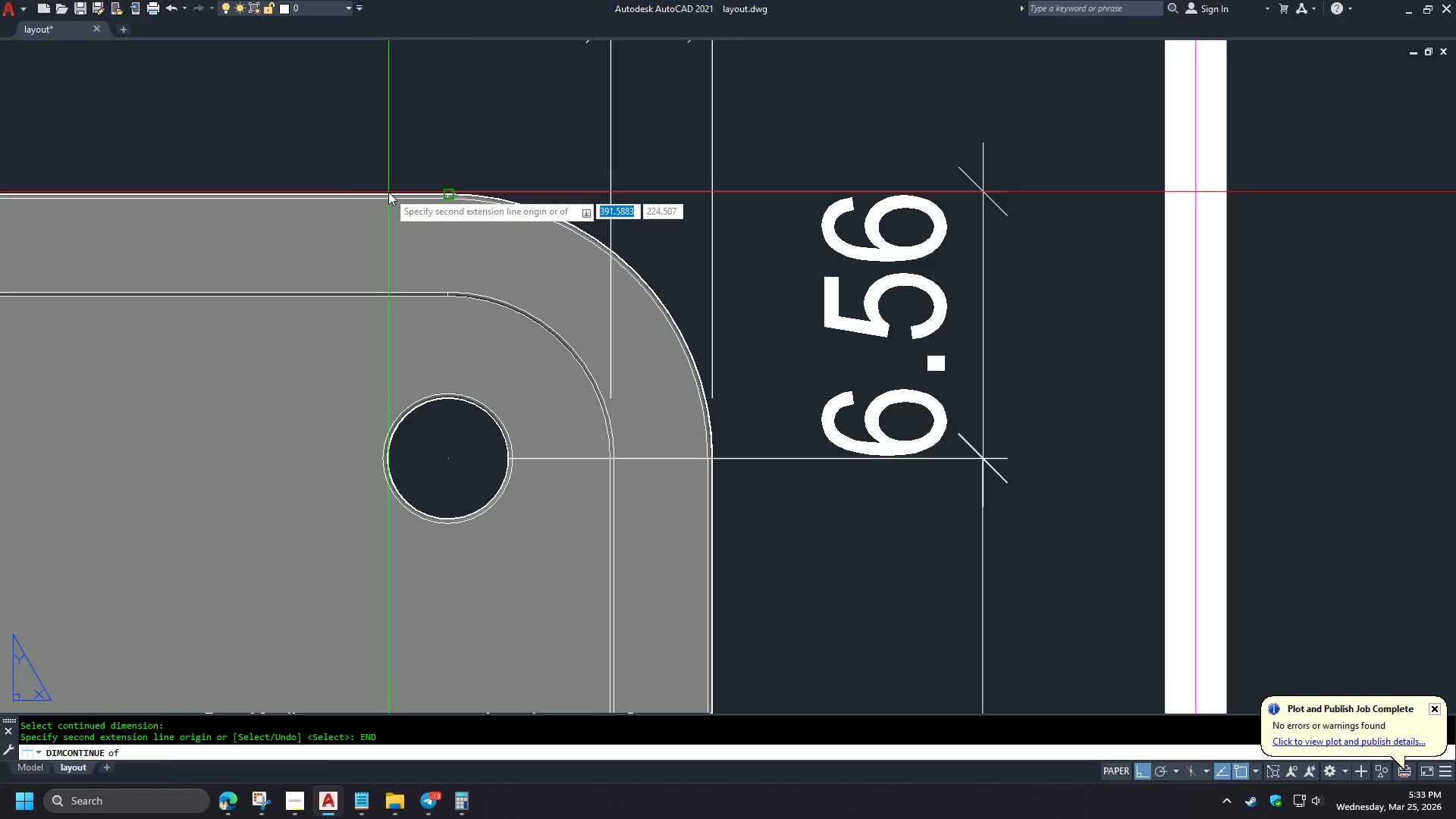 
scroll: coordinate [931, 256], scroll_direction: down, amount: 6.0
 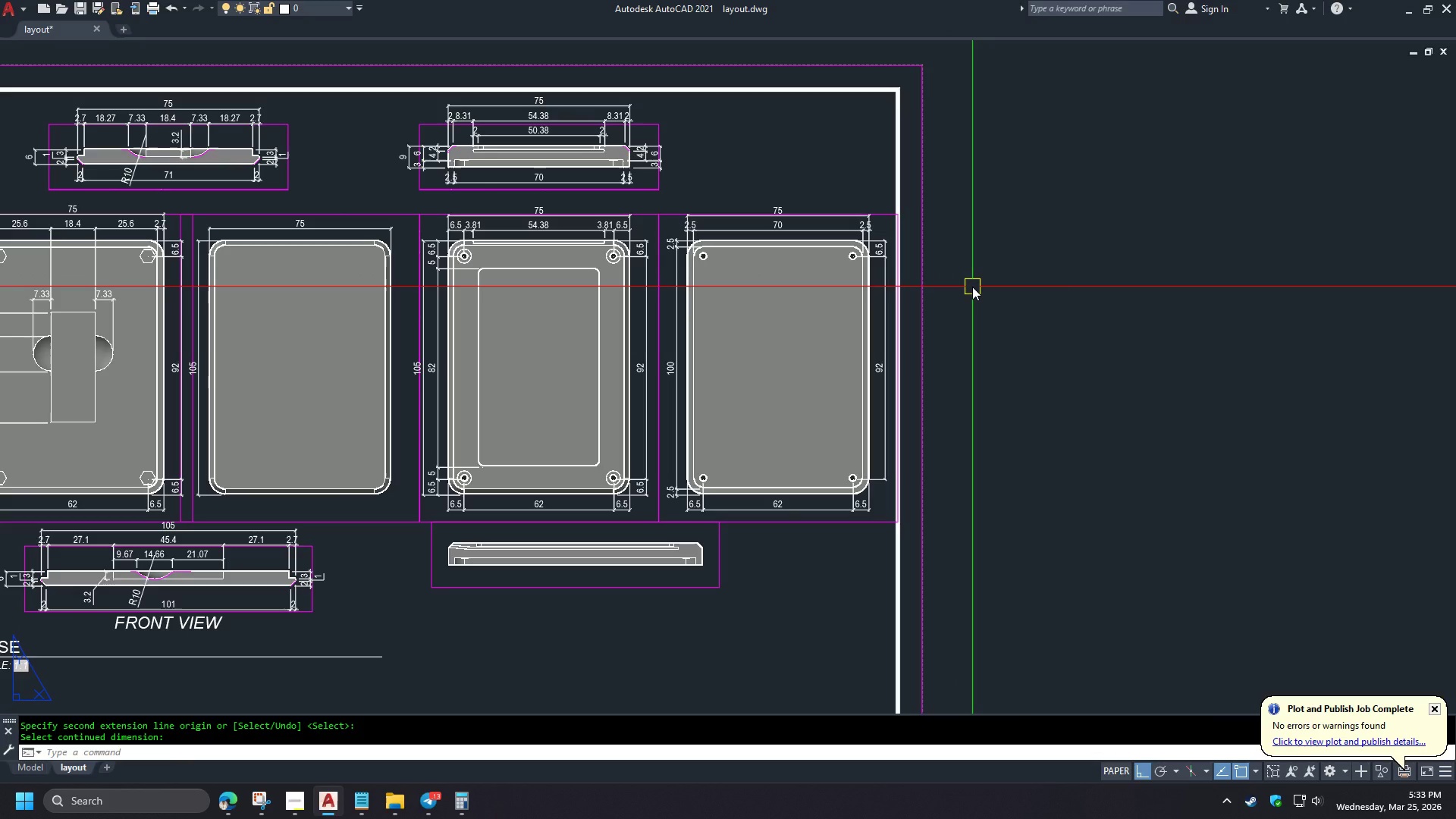 
wait(31.99)
 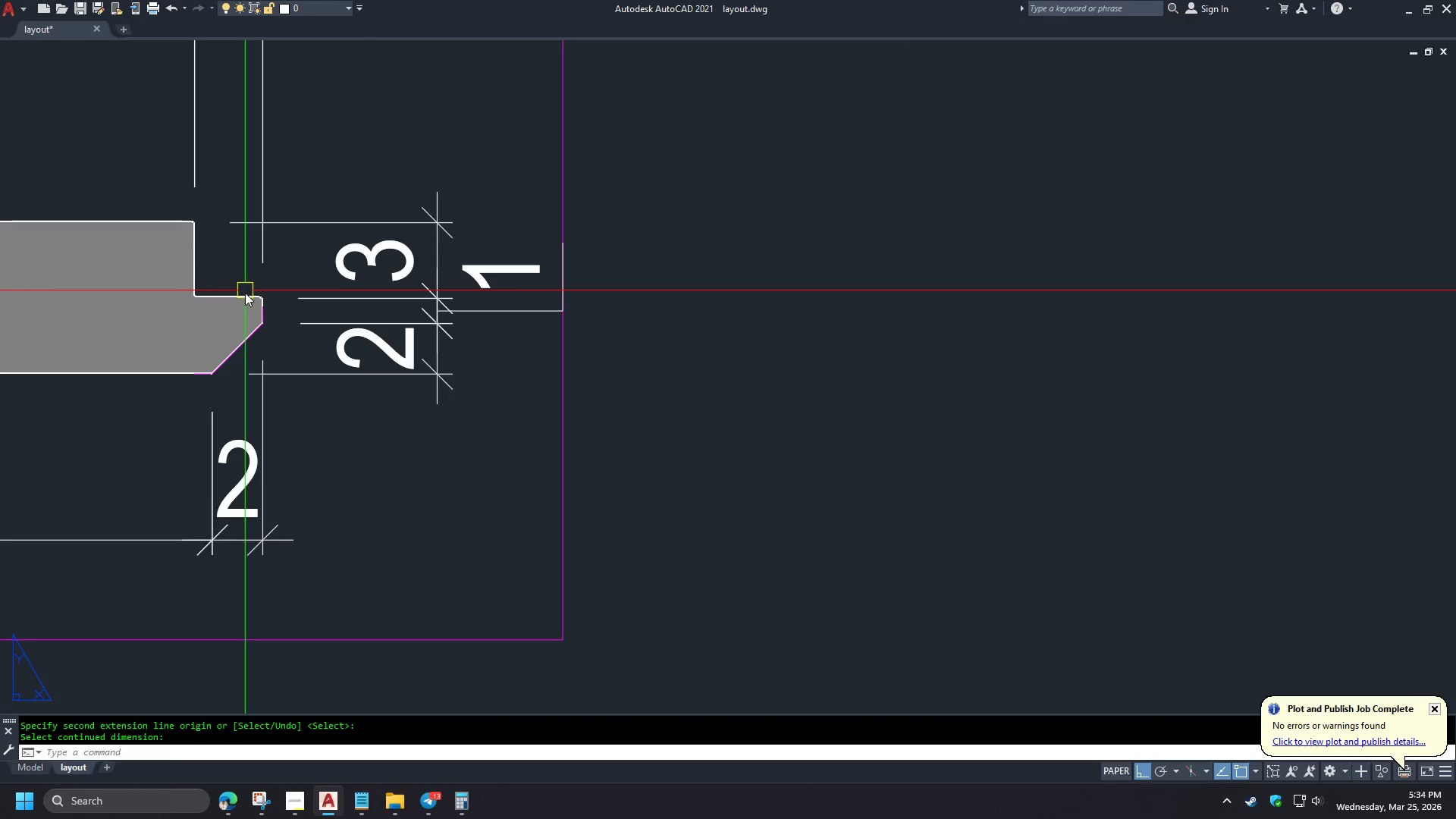 
key(R)
 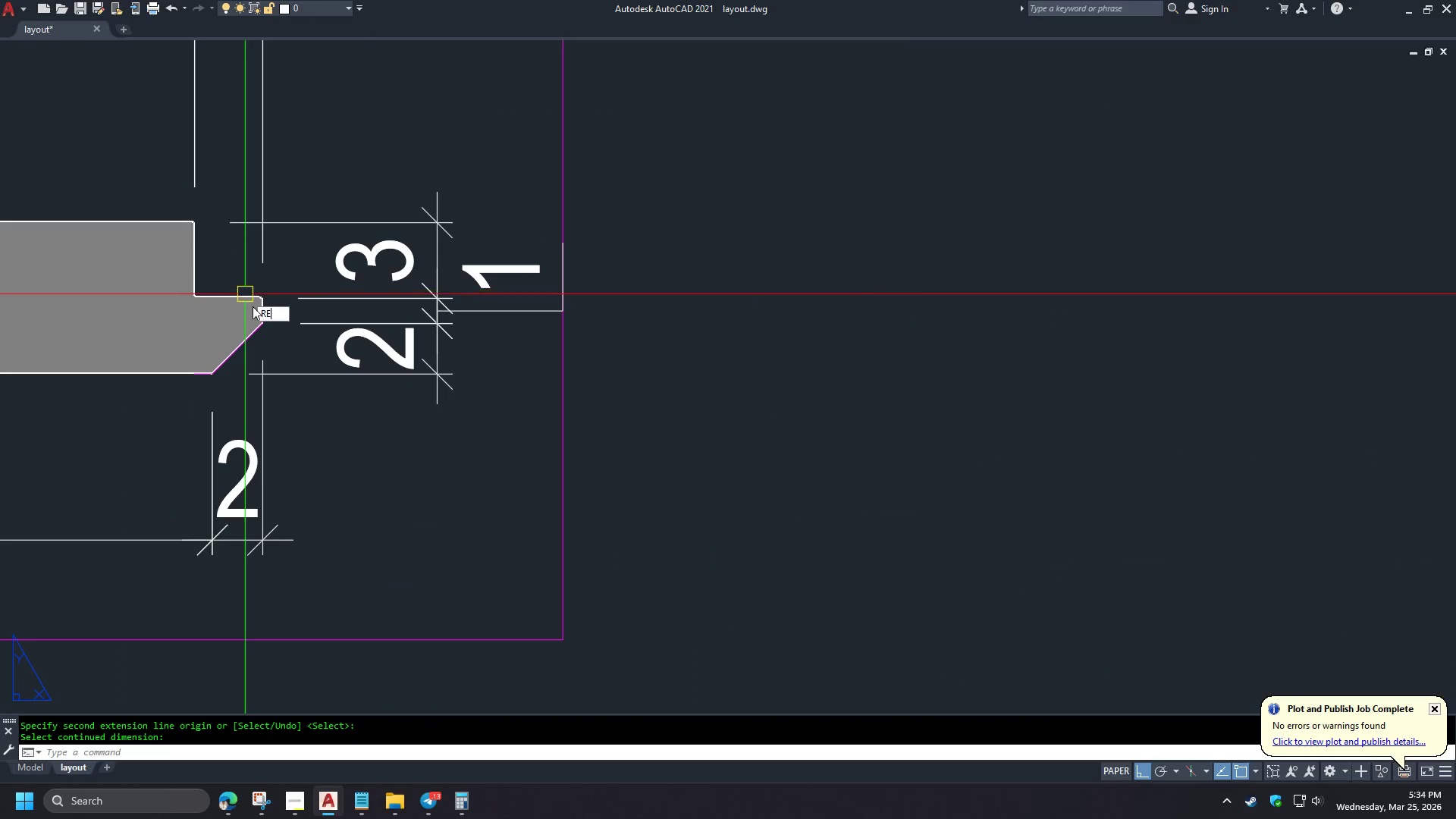 
key(E)
 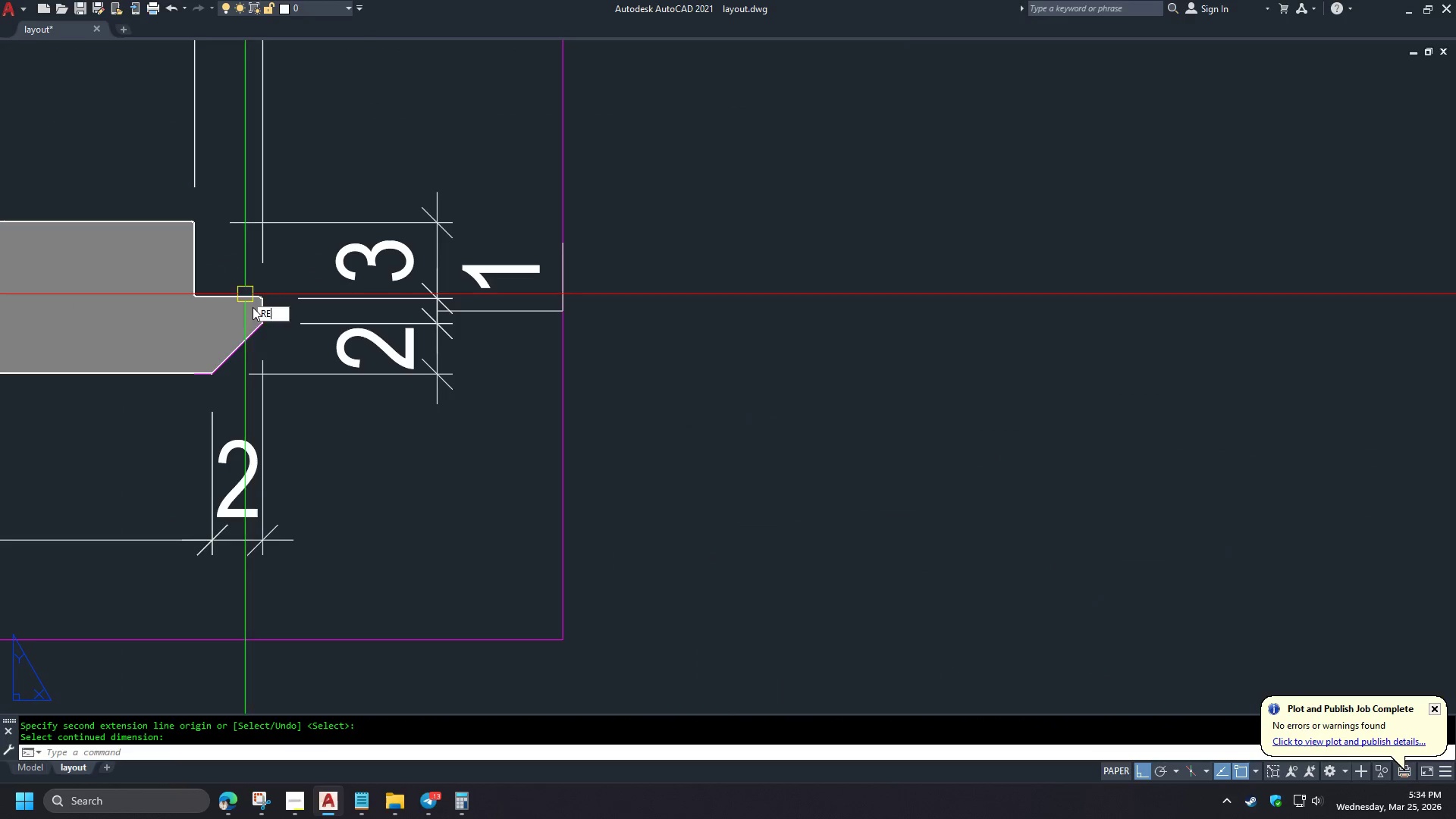 
key(Space)
 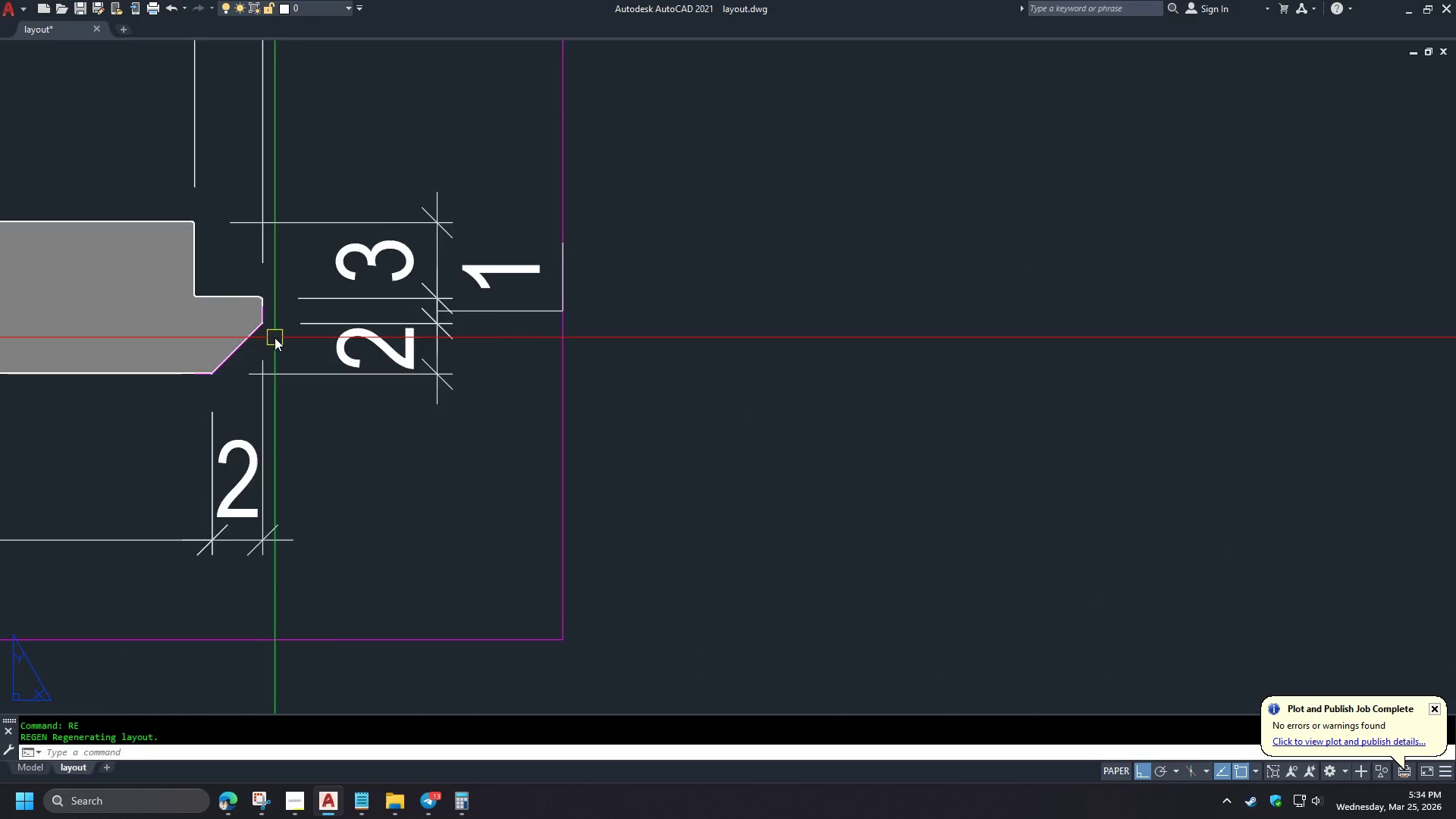 
scroll: coordinate [275, 334], scroll_direction: up, amount: 8.0
 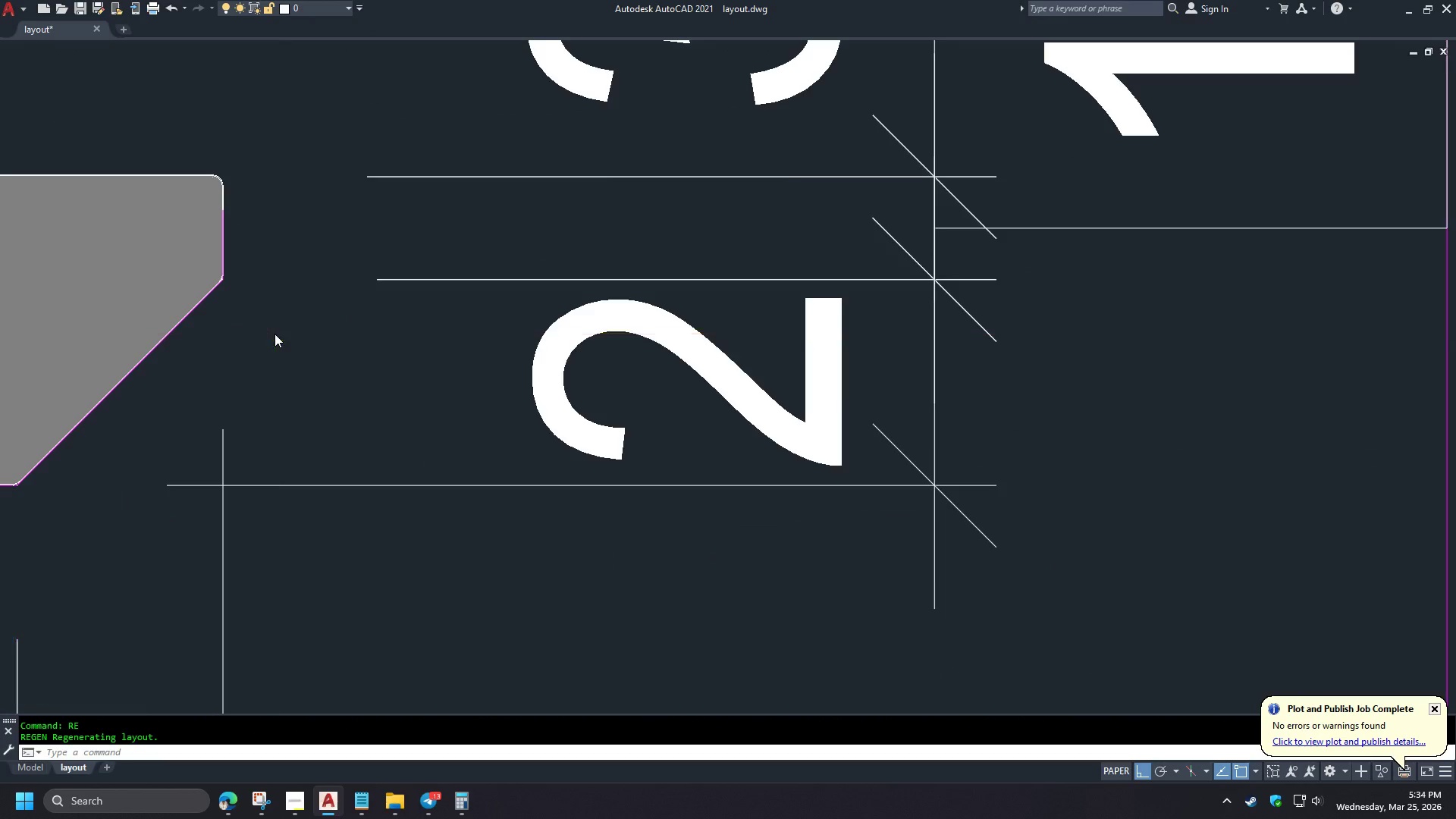 
scroll: coordinate [275, 334], scroll_direction: down, amount: 3.0
 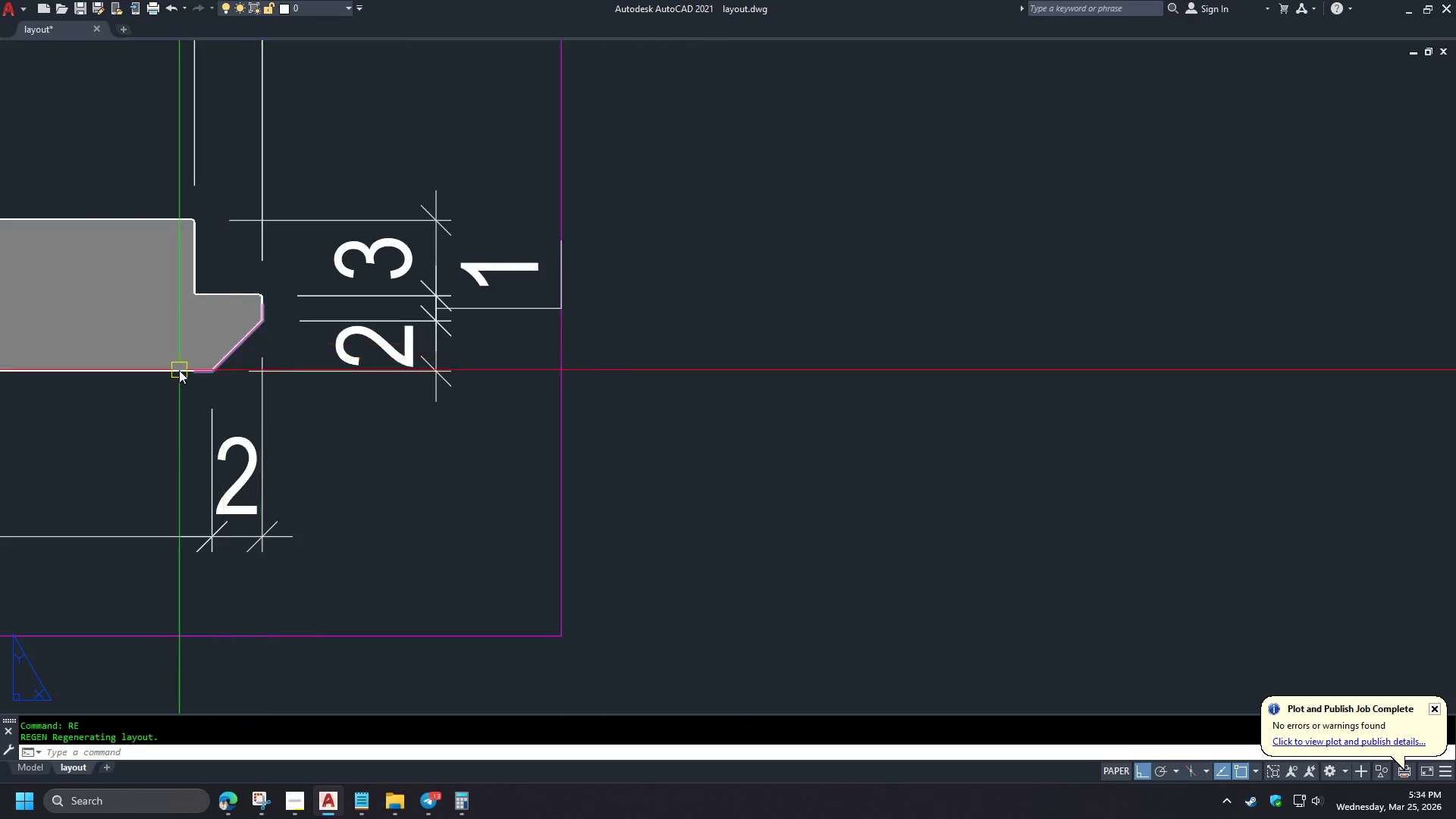 
scroll: coordinate [179, 370], scroll_direction: up, amount: 4.0
 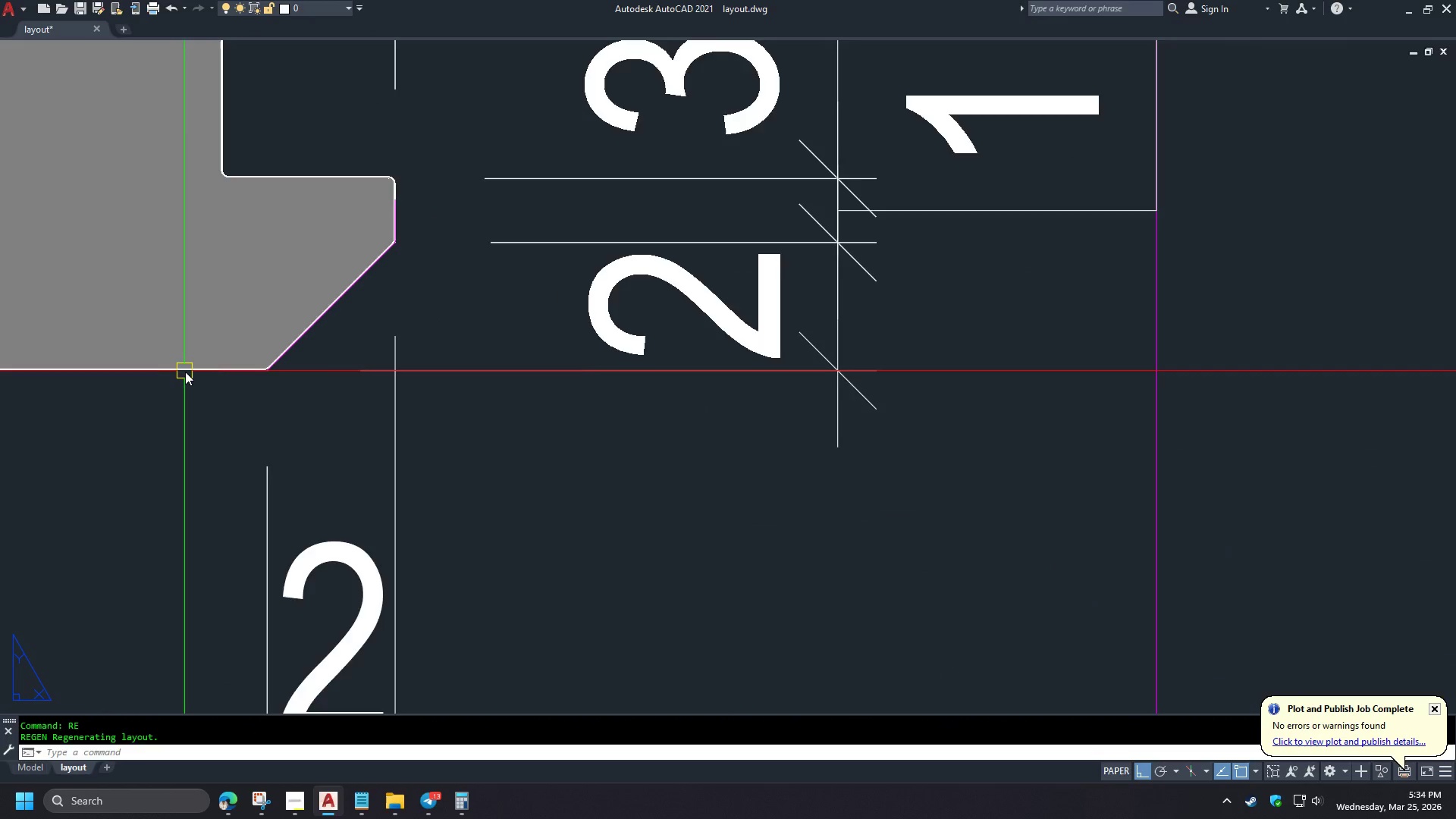 
scroll: coordinate [542, 322], scroll_direction: down, amount: 8.0
 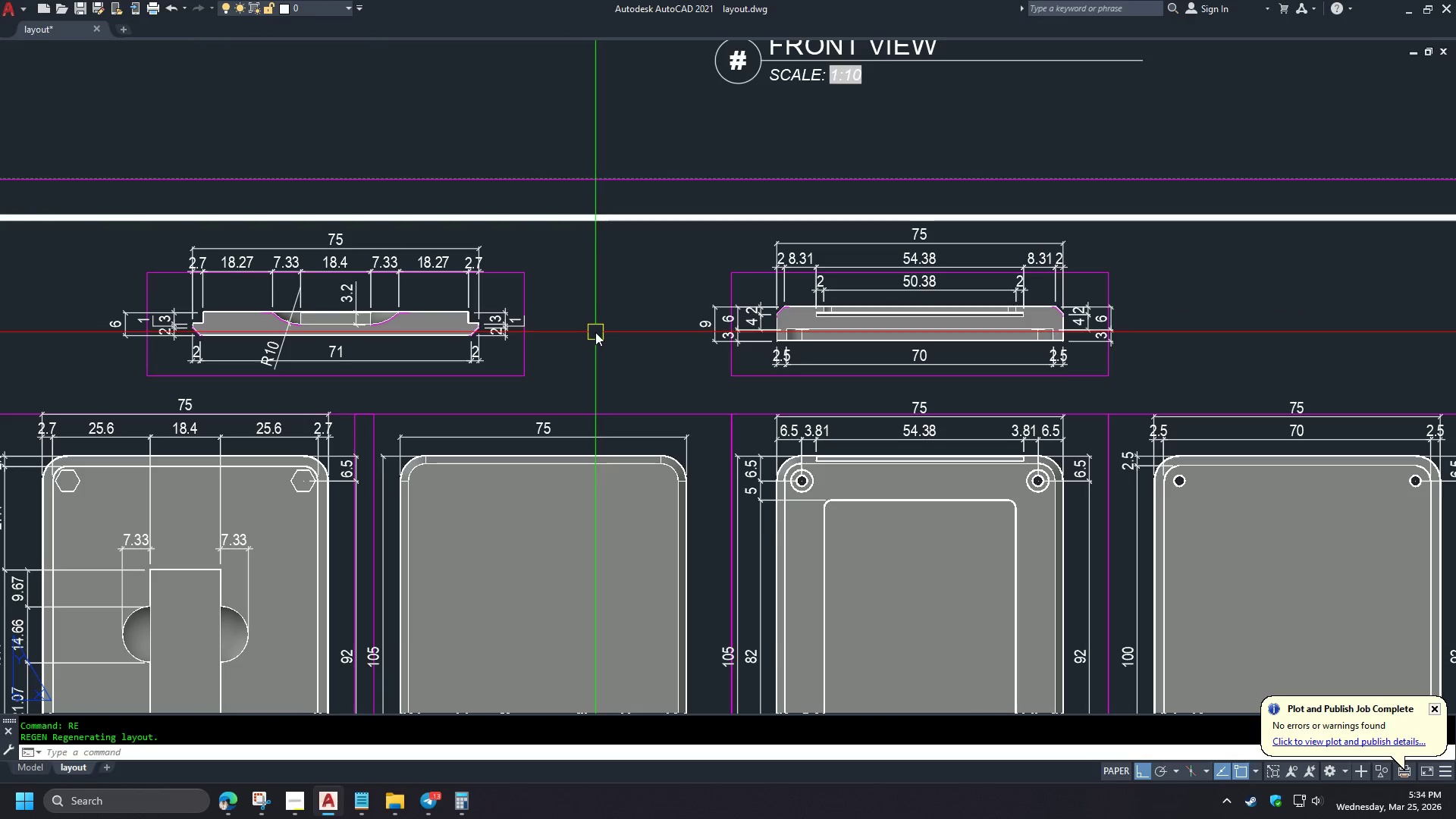 
scroll: coordinate [595, 332], scroll_direction: up, amount: 1.0
 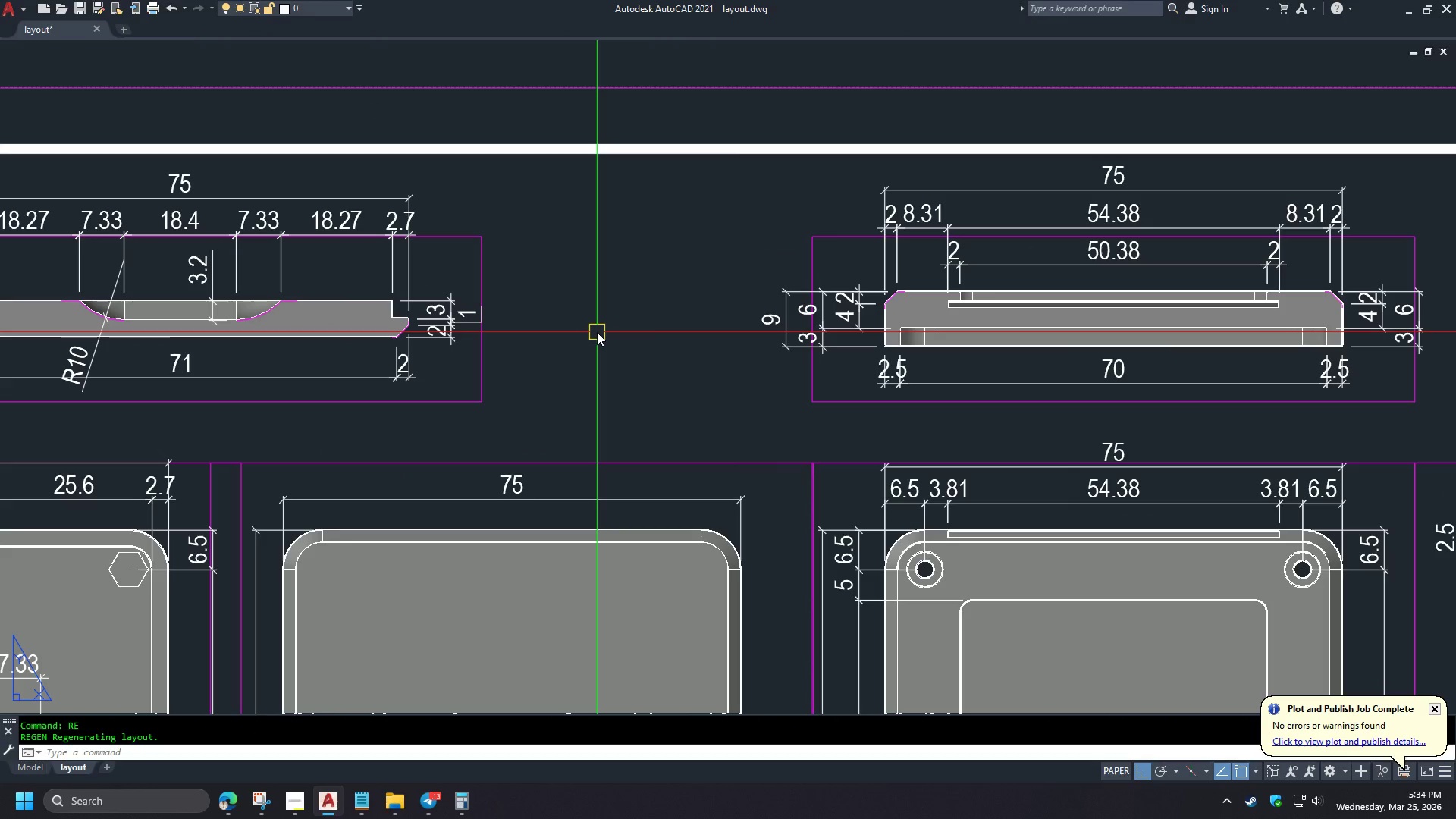 
wait(5.59)
 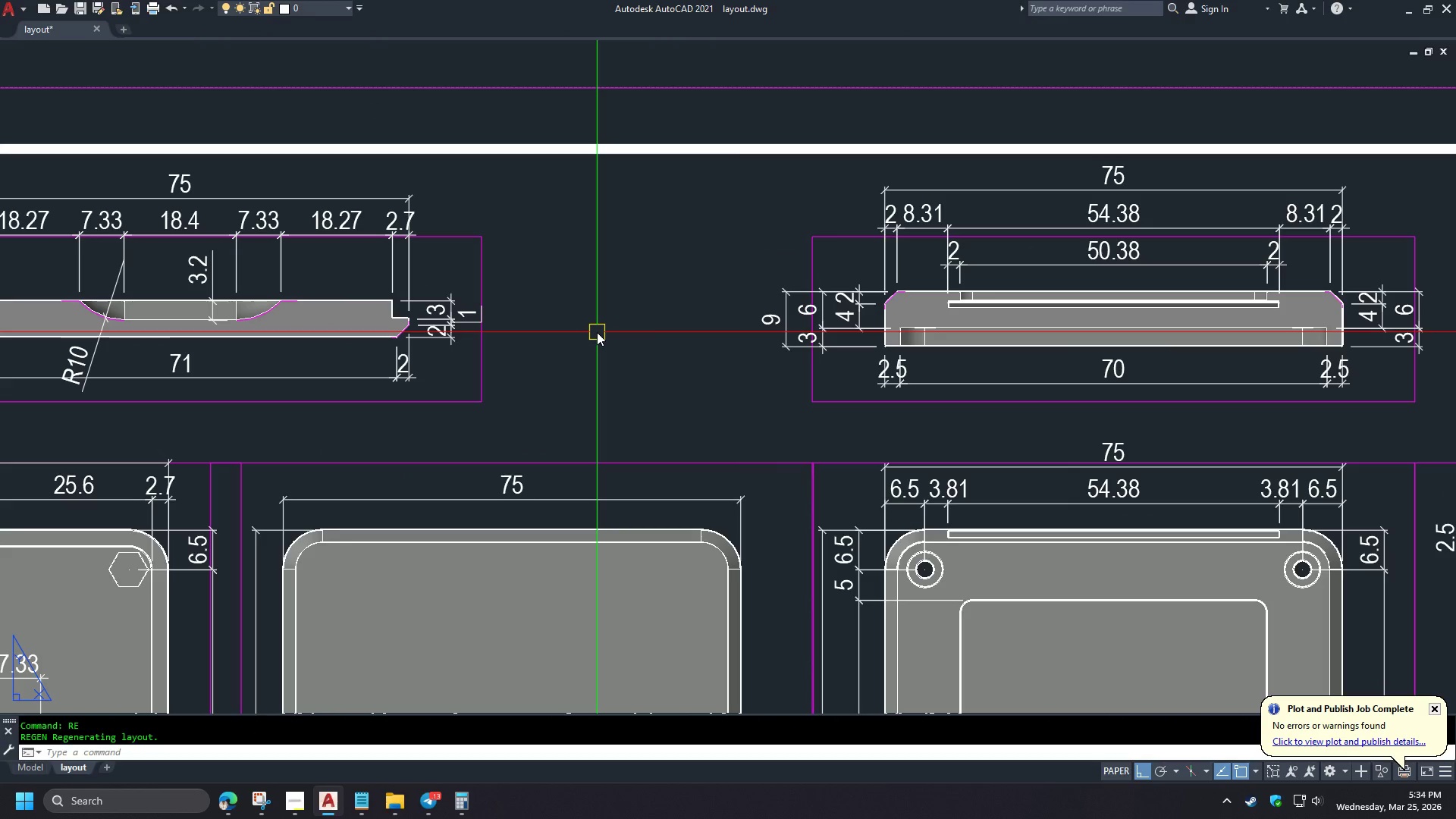 
scroll: coordinate [670, 303], scroll_direction: down, amount: 4.0
 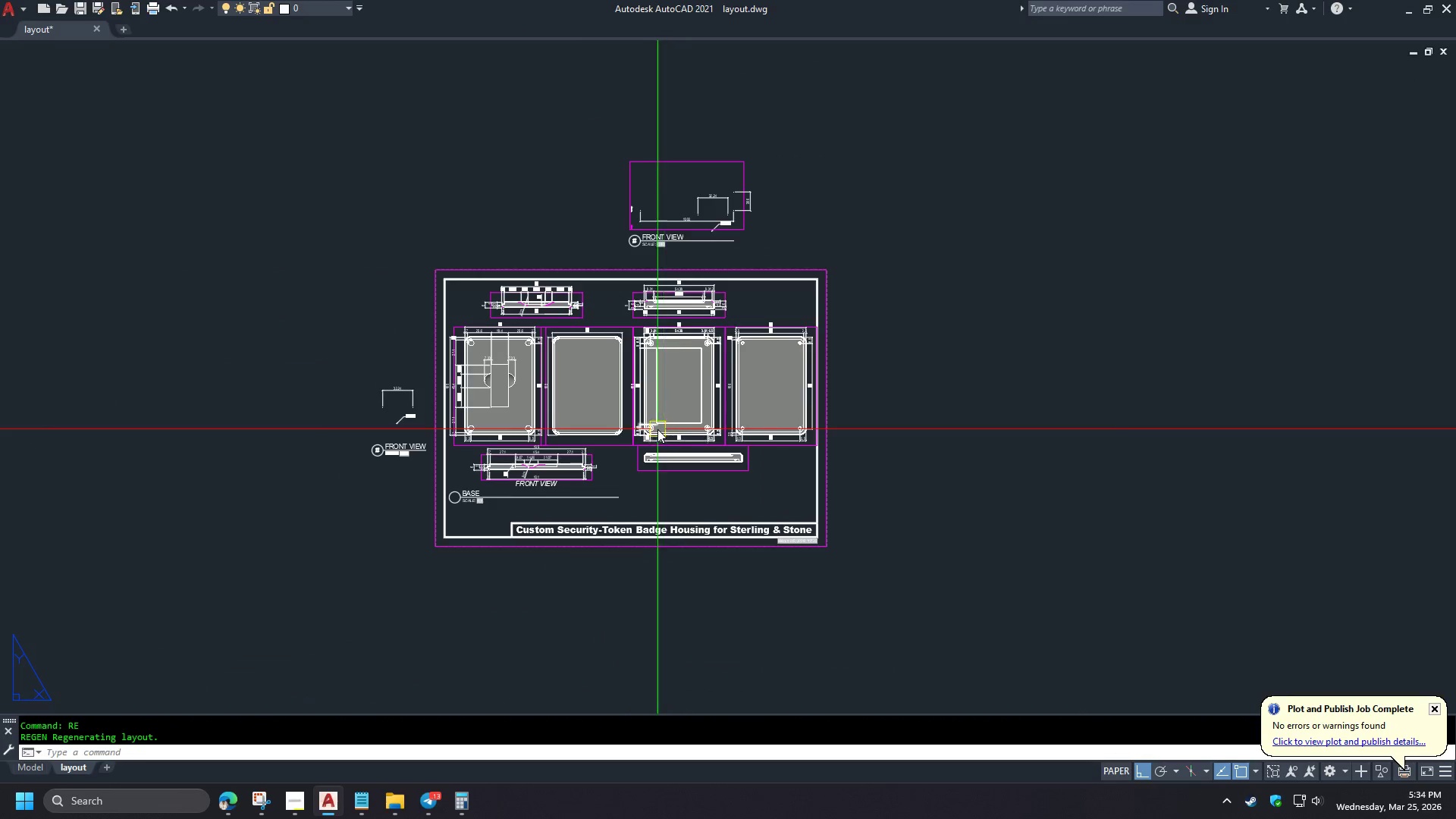 
scroll: coordinate [623, 466], scroll_direction: up, amount: 3.0
 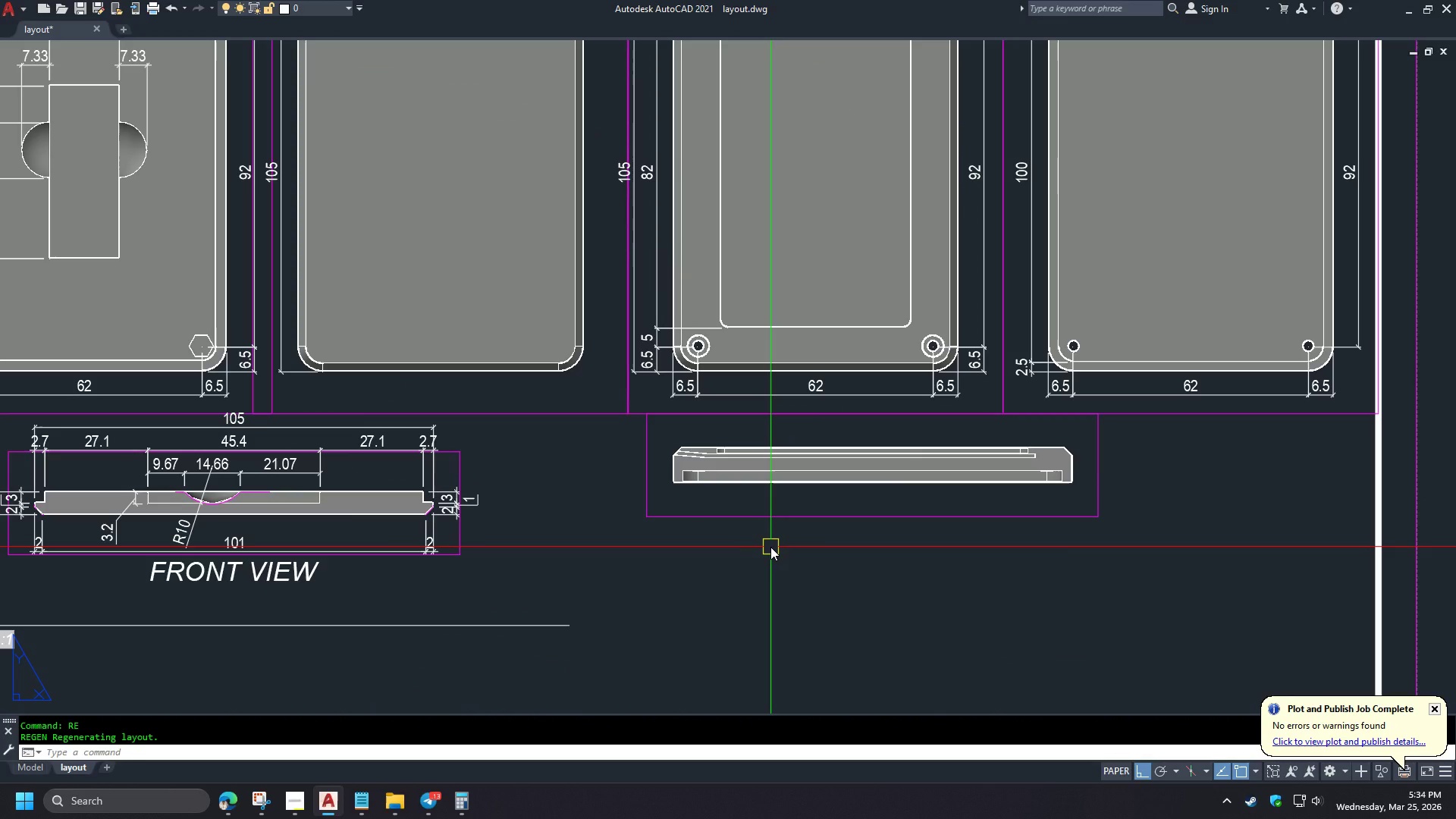 
type(DI )
 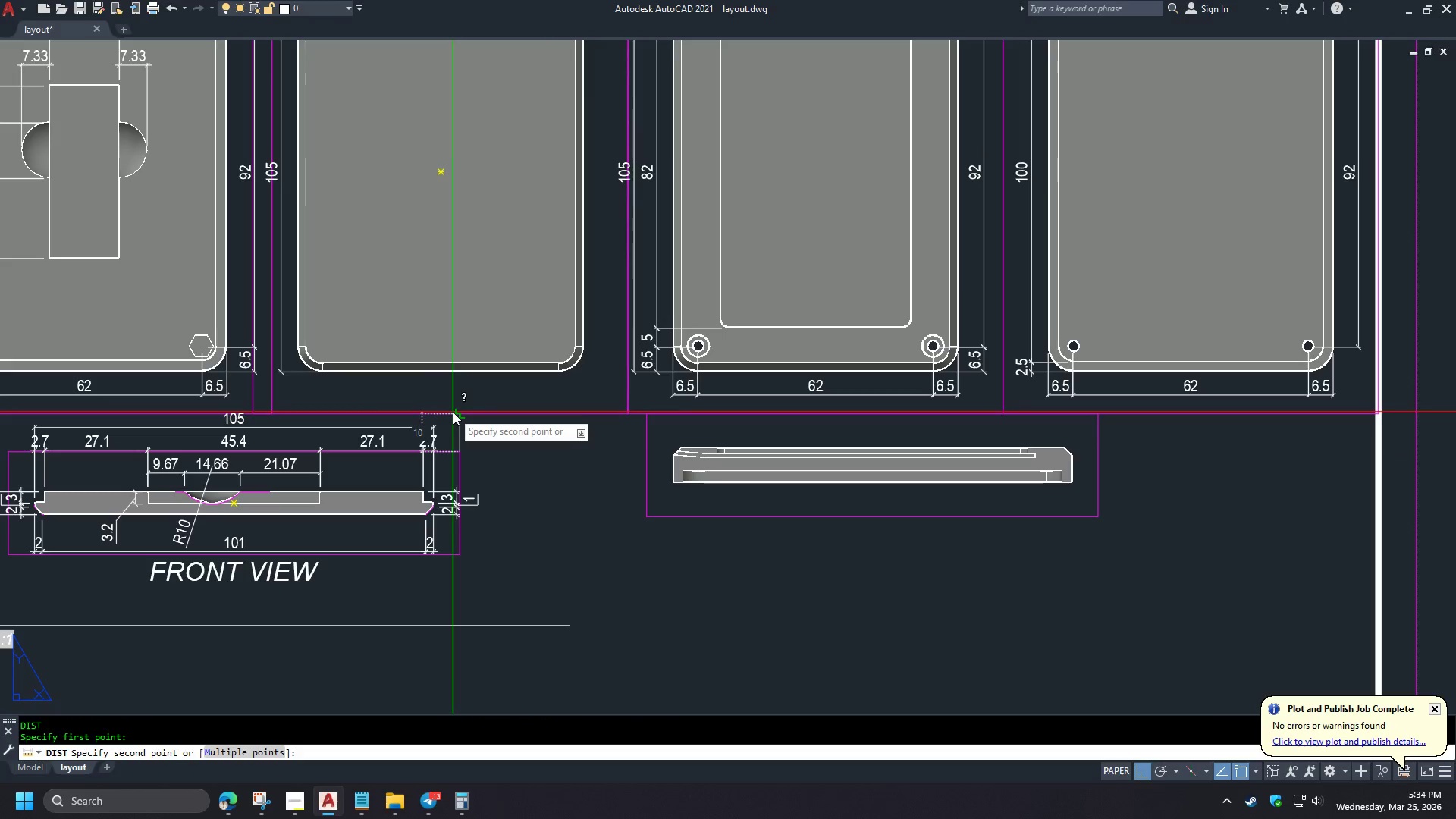 
key(Escape)
 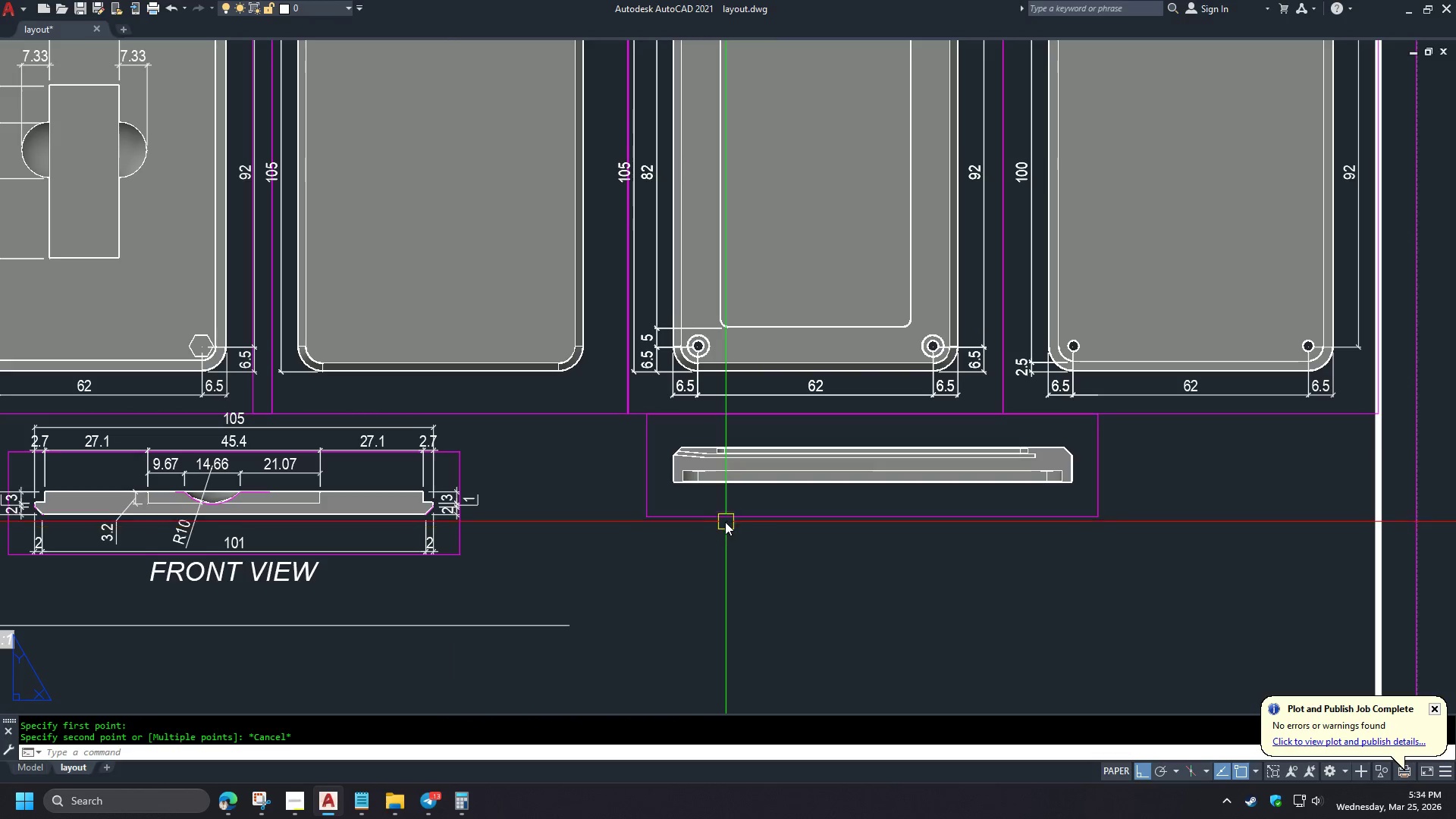 
left_click([723, 519])
 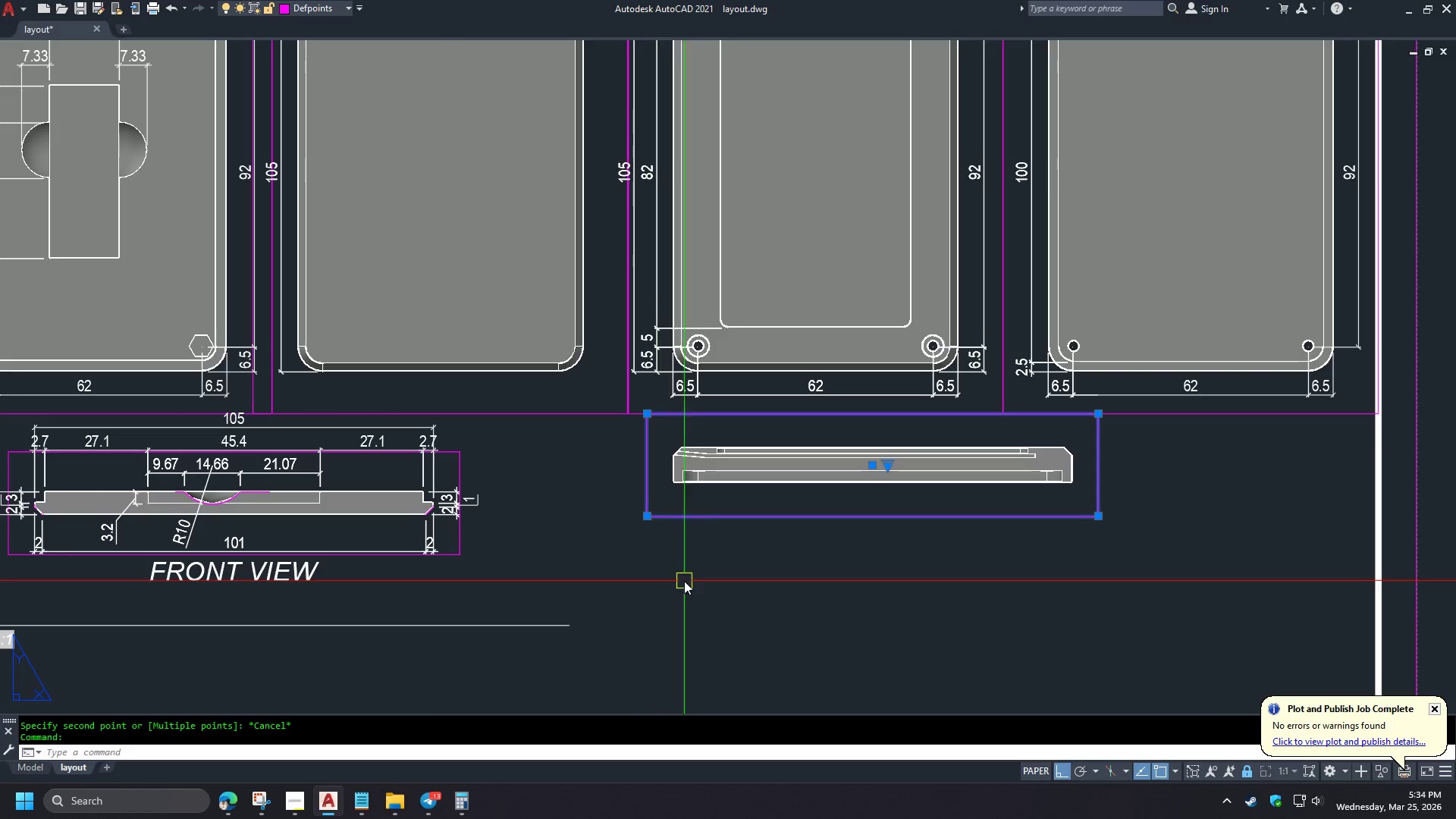 
key(M)
 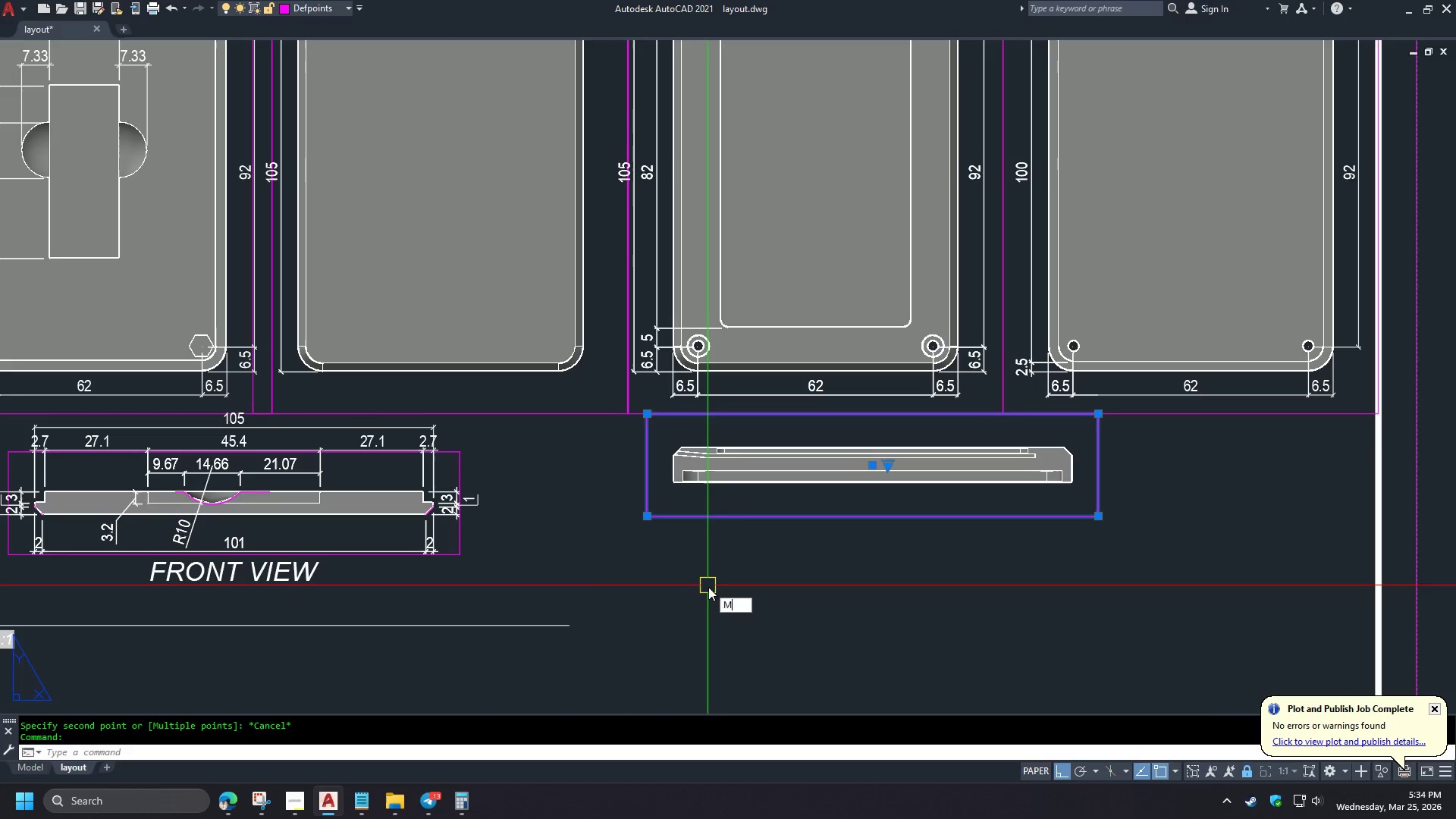 
key(Space)
 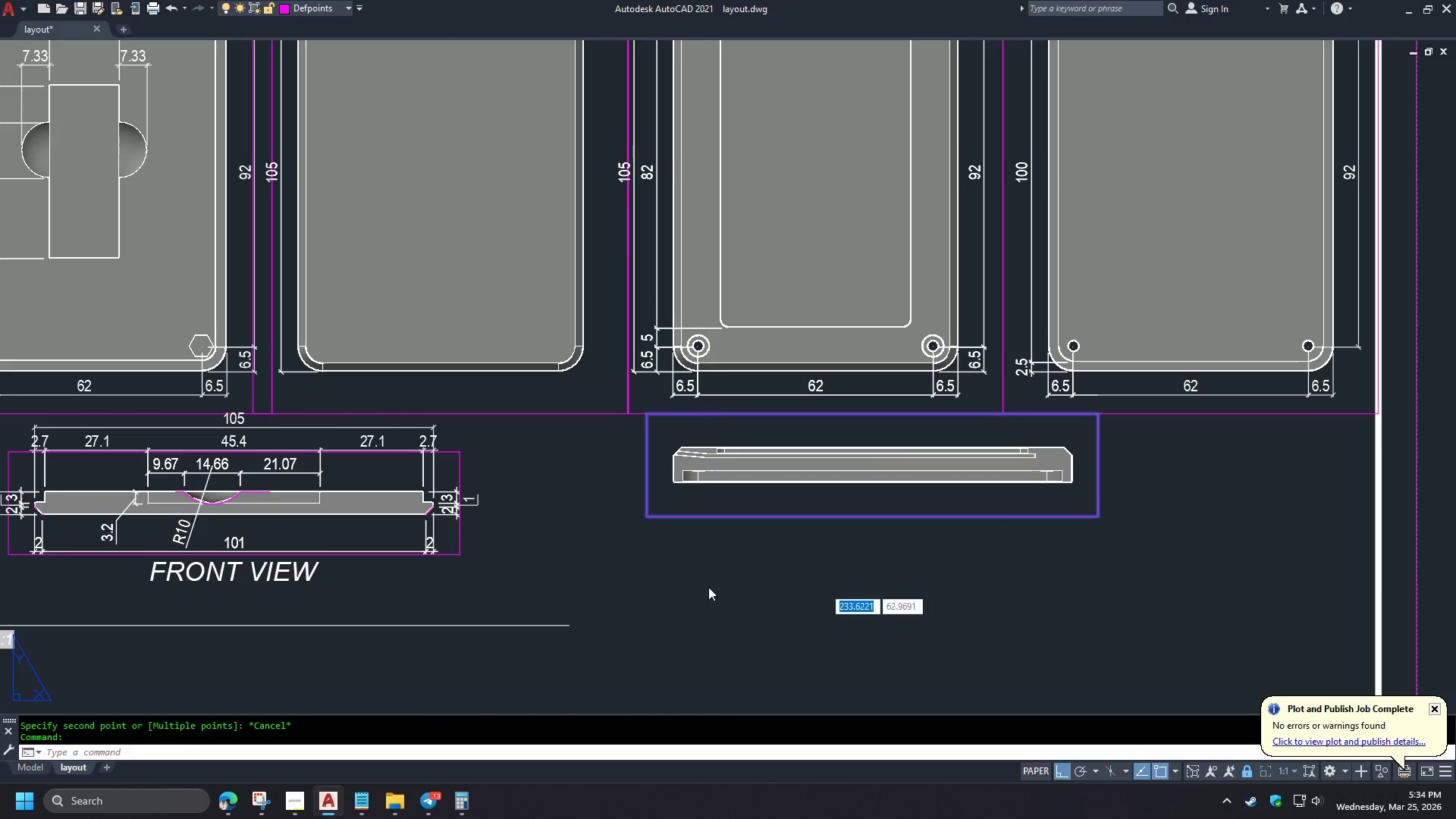 
left_click([708, 587])
 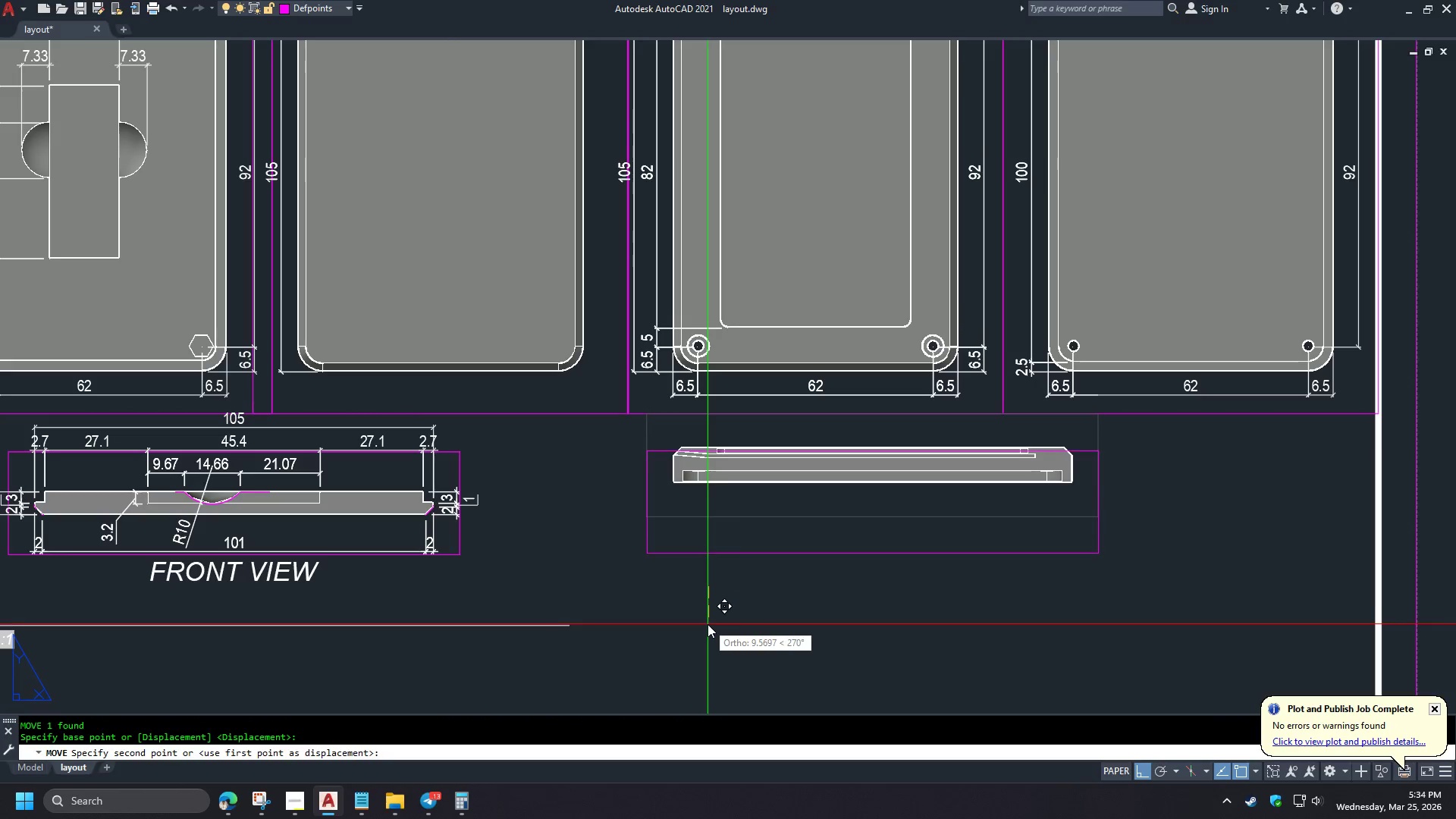 
key(Numpad1)
 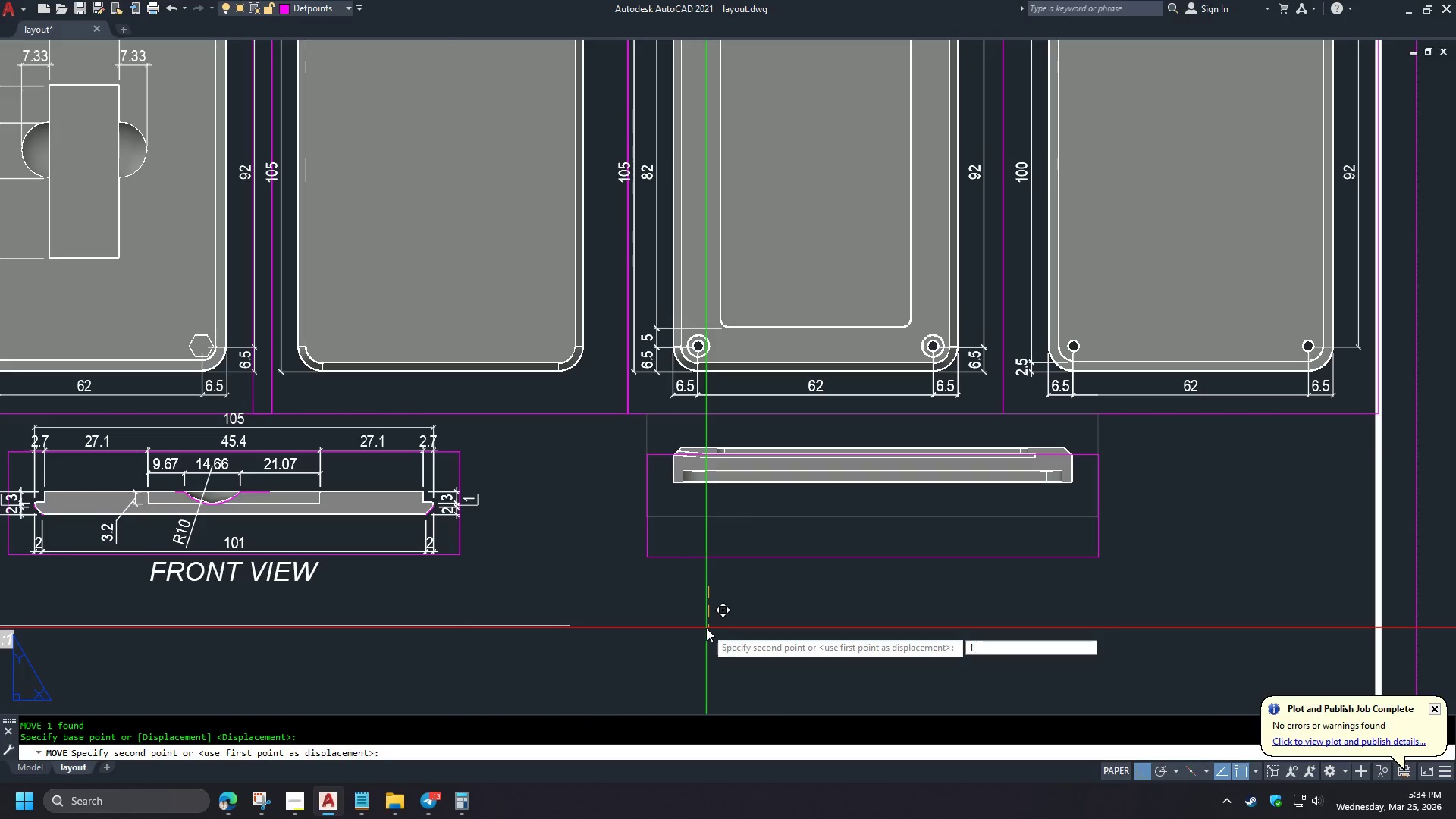 
key(Numpad0)
 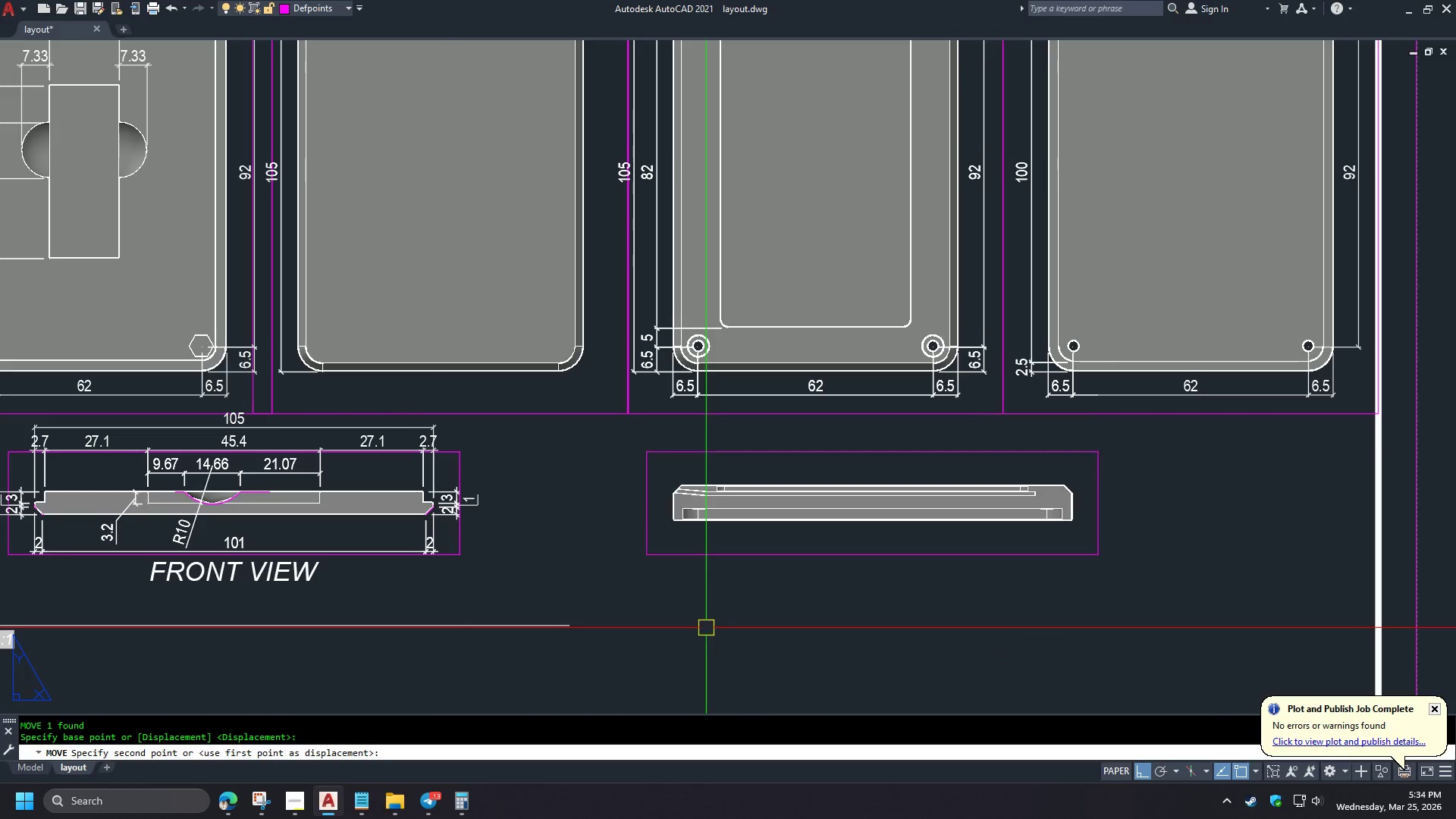 
key(NumpadEnter)
 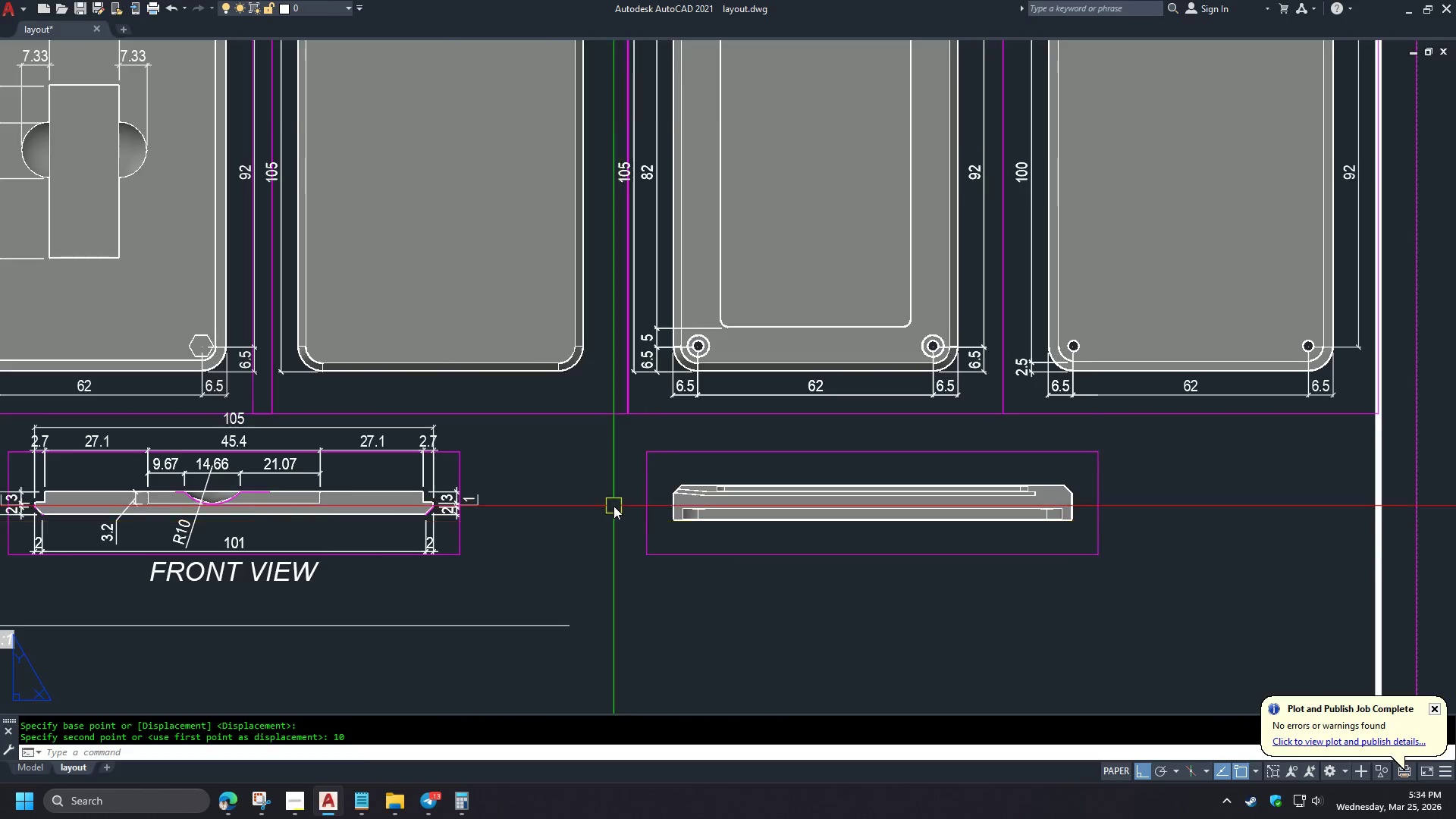 
key(Escape)
 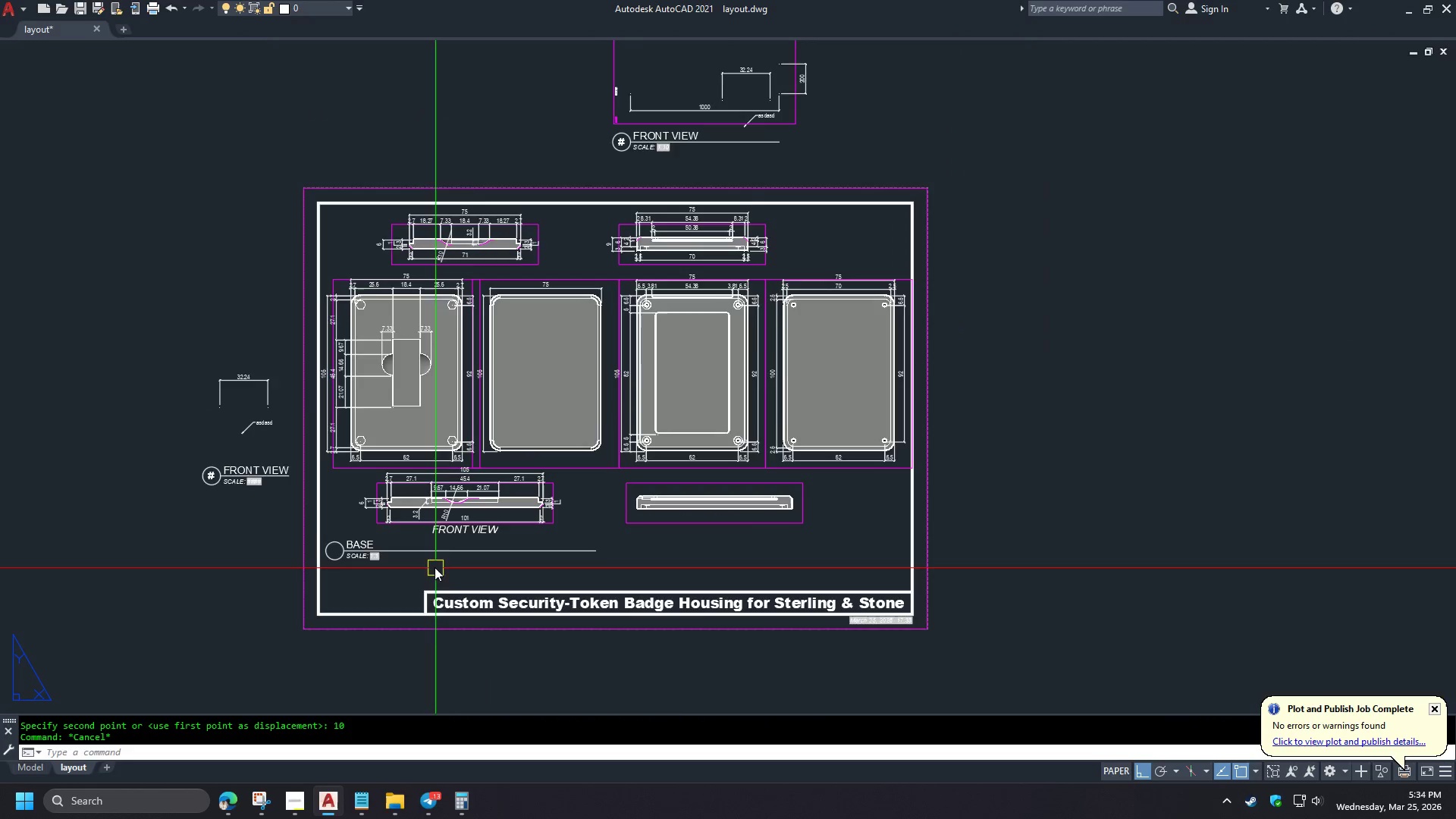 
scroll: coordinate [613, 503], scroll_direction: down, amount: 2.0
 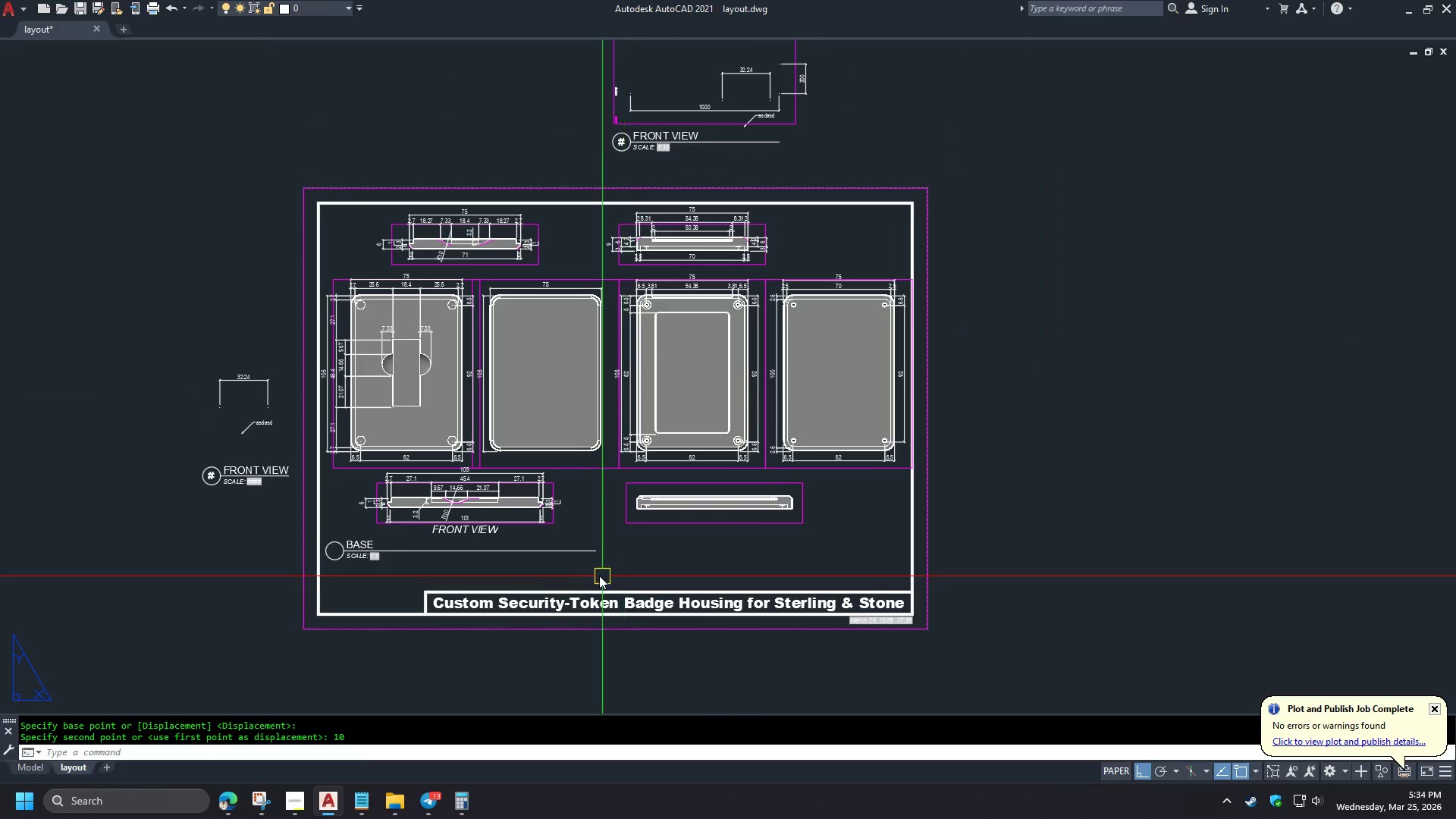 
scroll: coordinate [421, 566], scroll_direction: up, amount: 1.0
 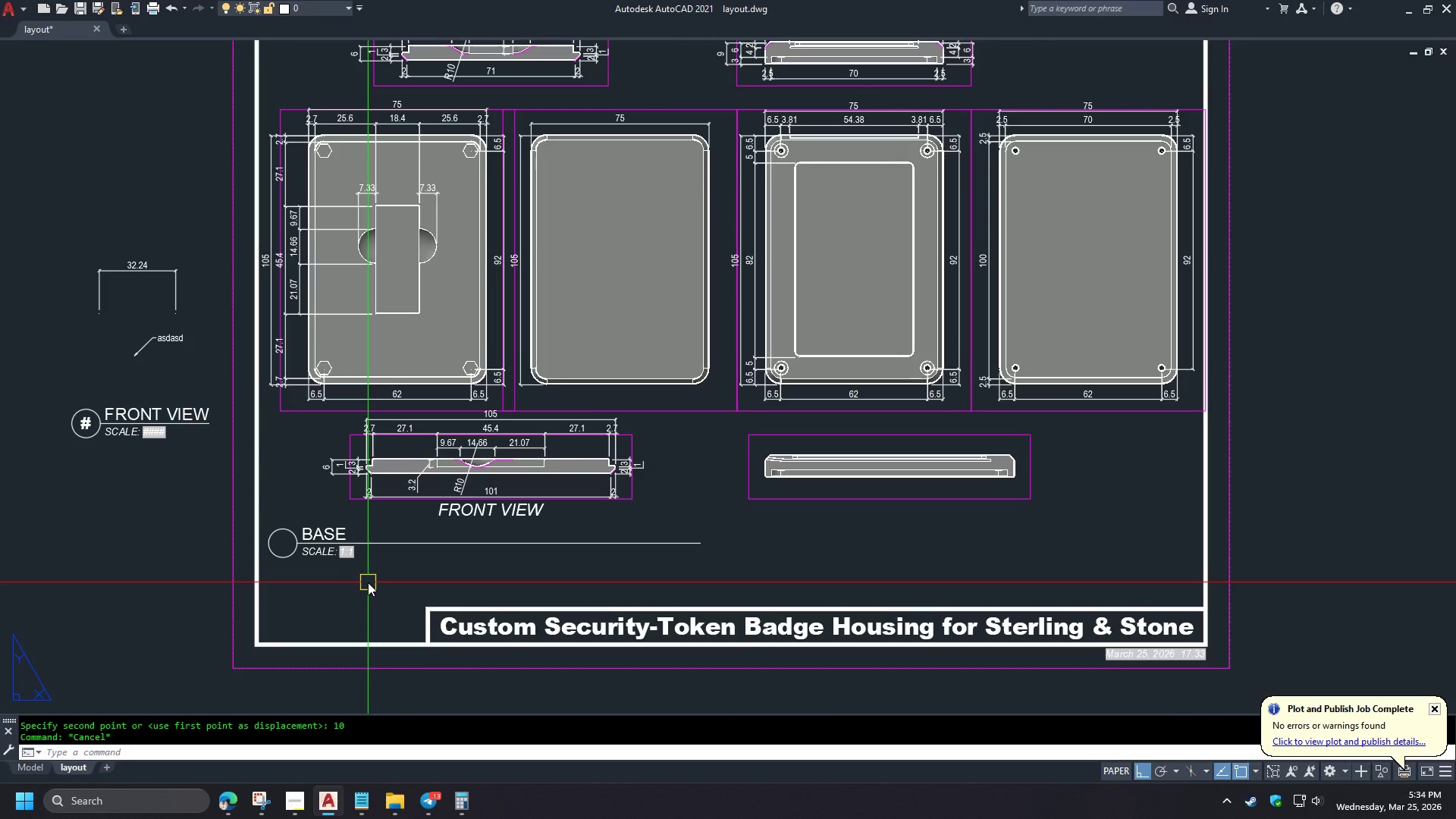 
type(PRE )
 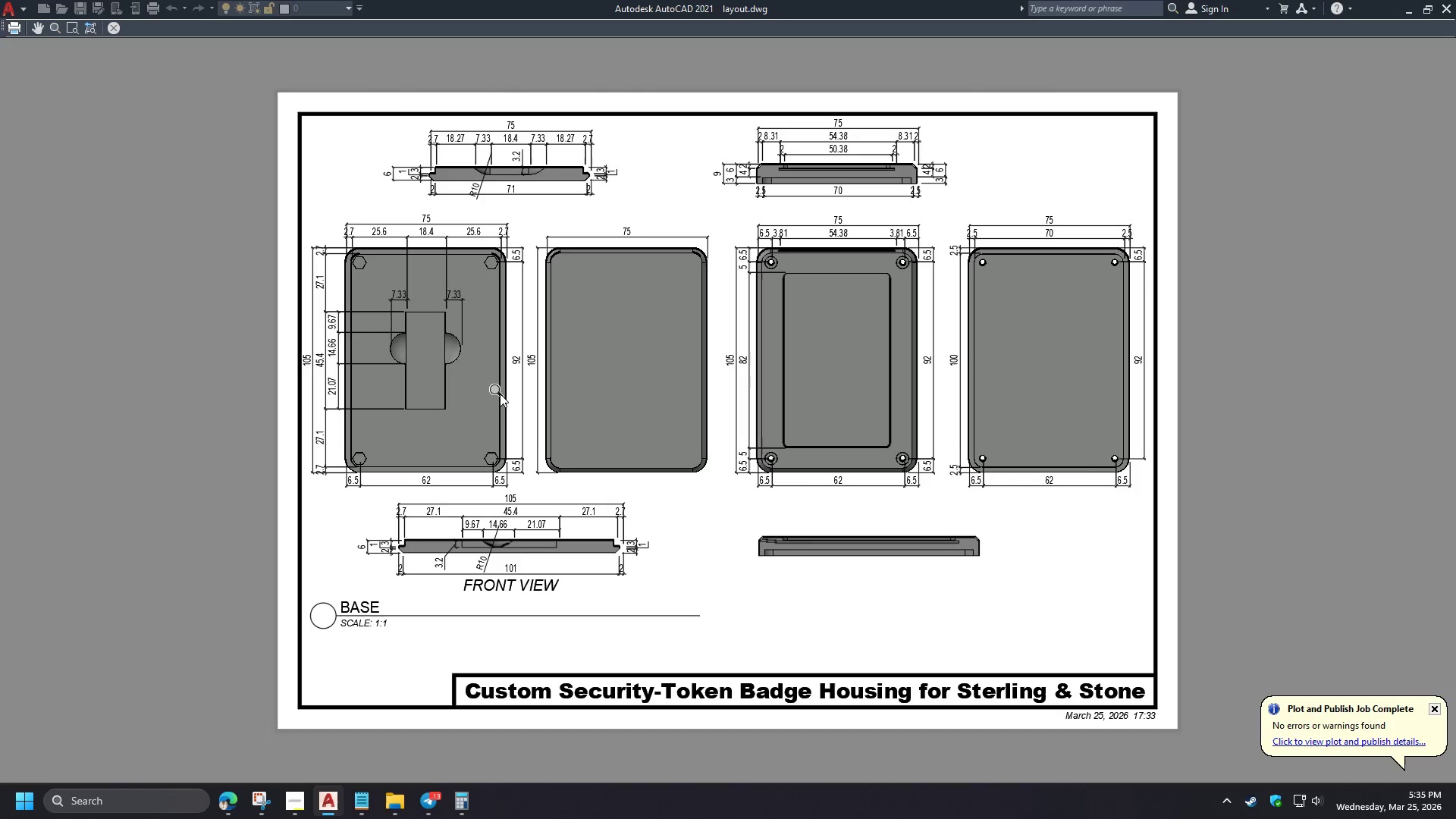 
wait(16.17)
 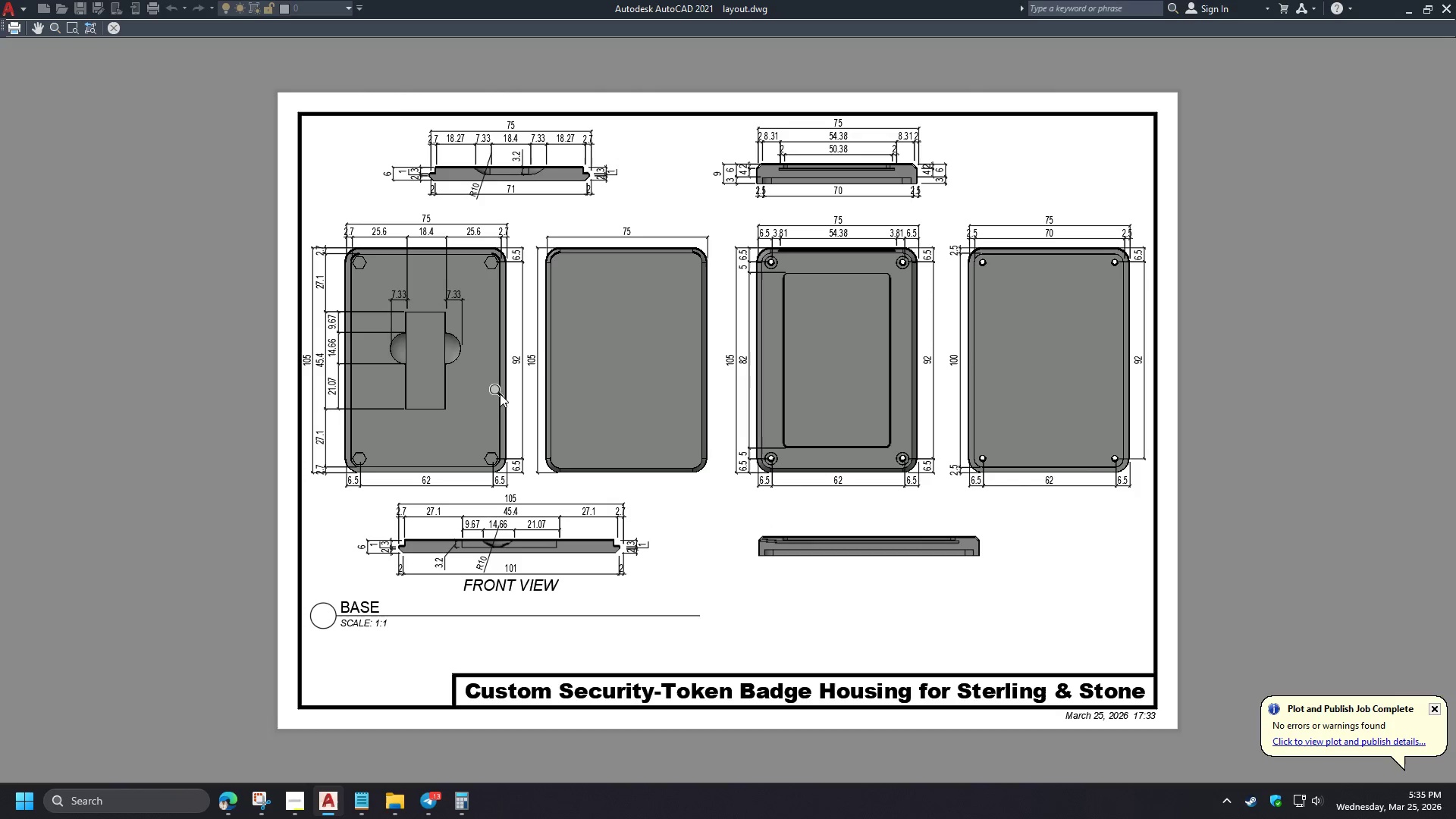 
scroll: coordinate [528, 150], scroll_direction: up, amount: 3.0
 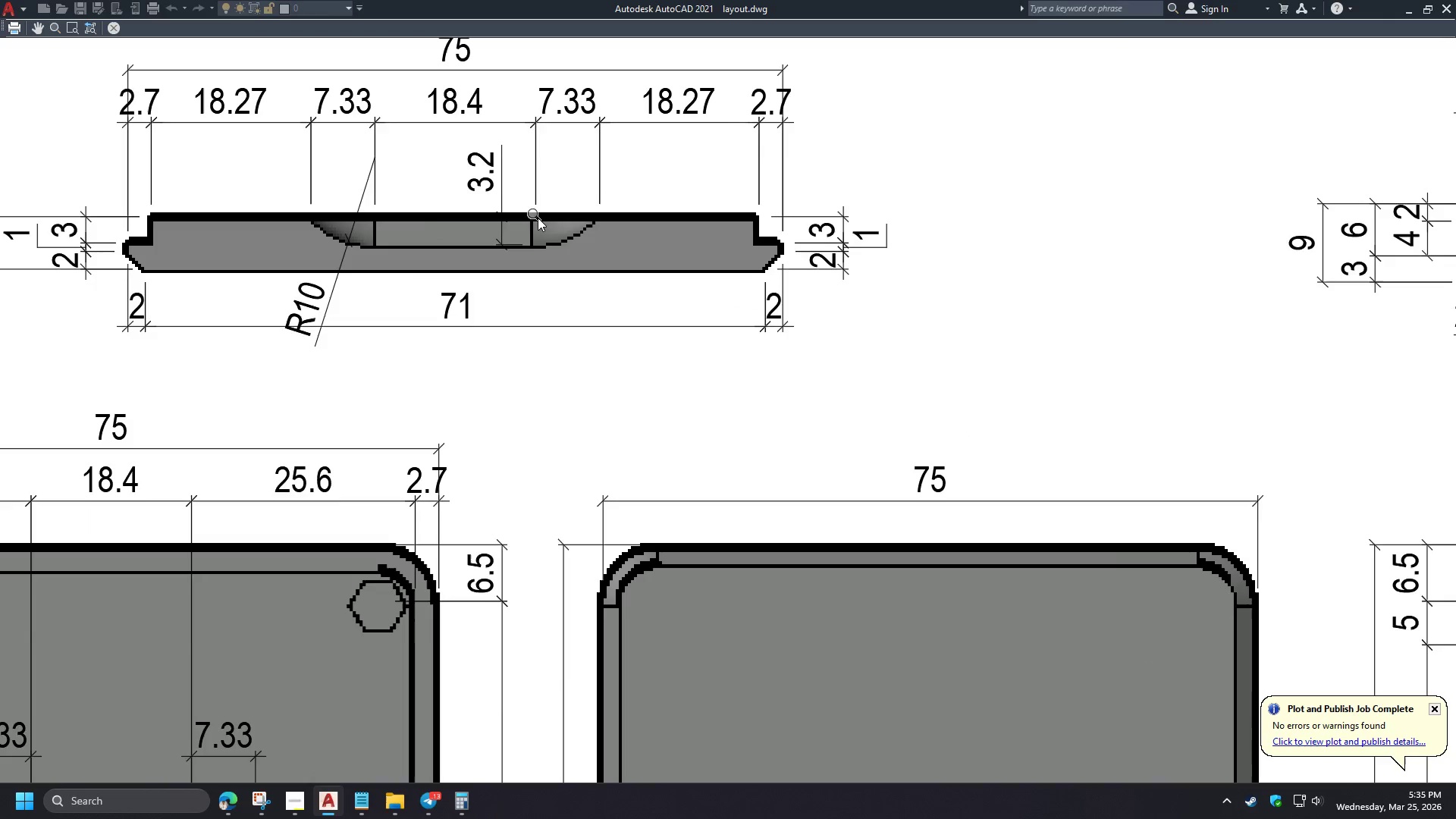 
scroll: coordinate [523, 289], scroll_direction: down, amount: 4.0
 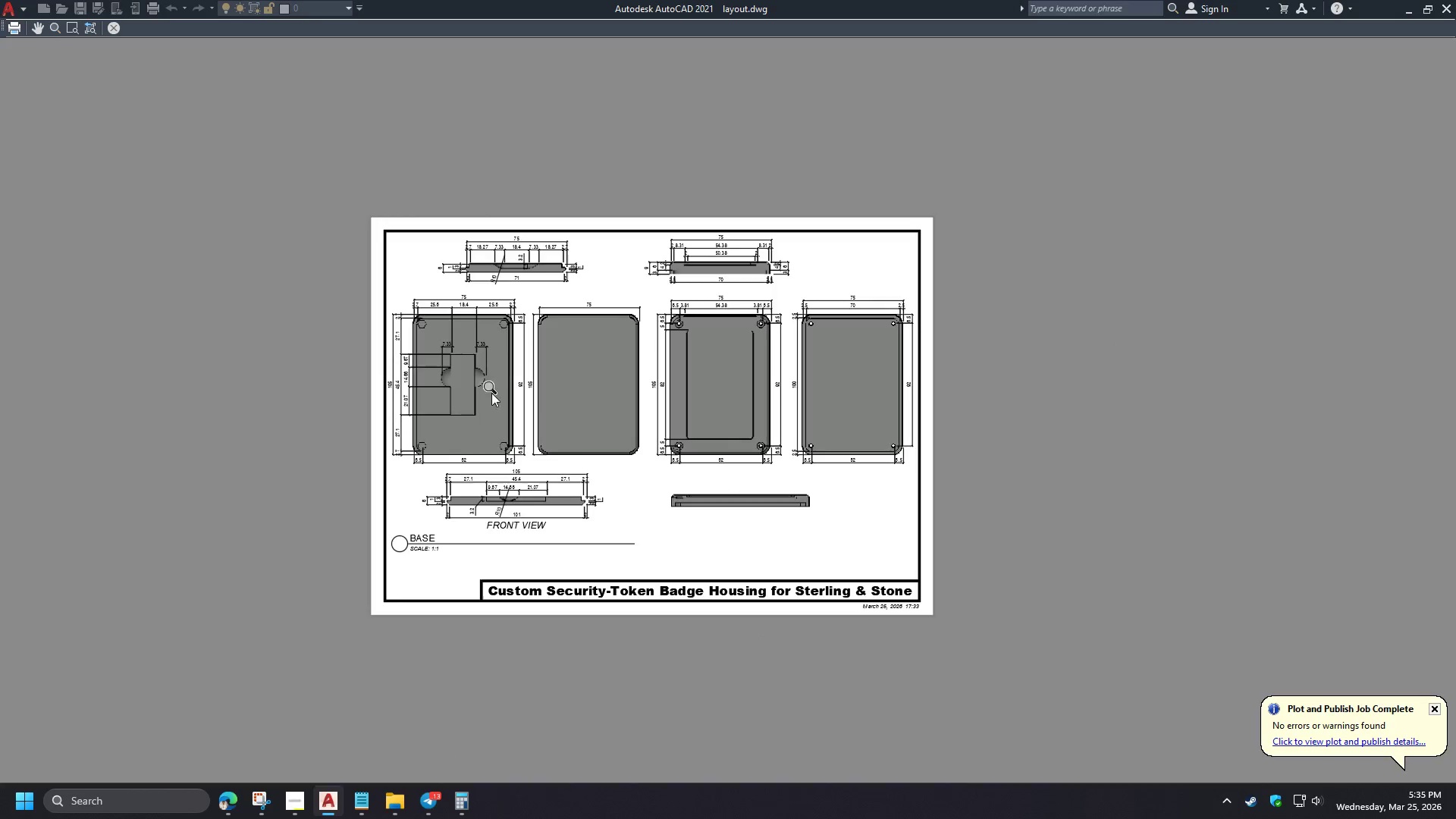 
scroll: coordinate [484, 400], scroll_direction: up, amount: 2.0
 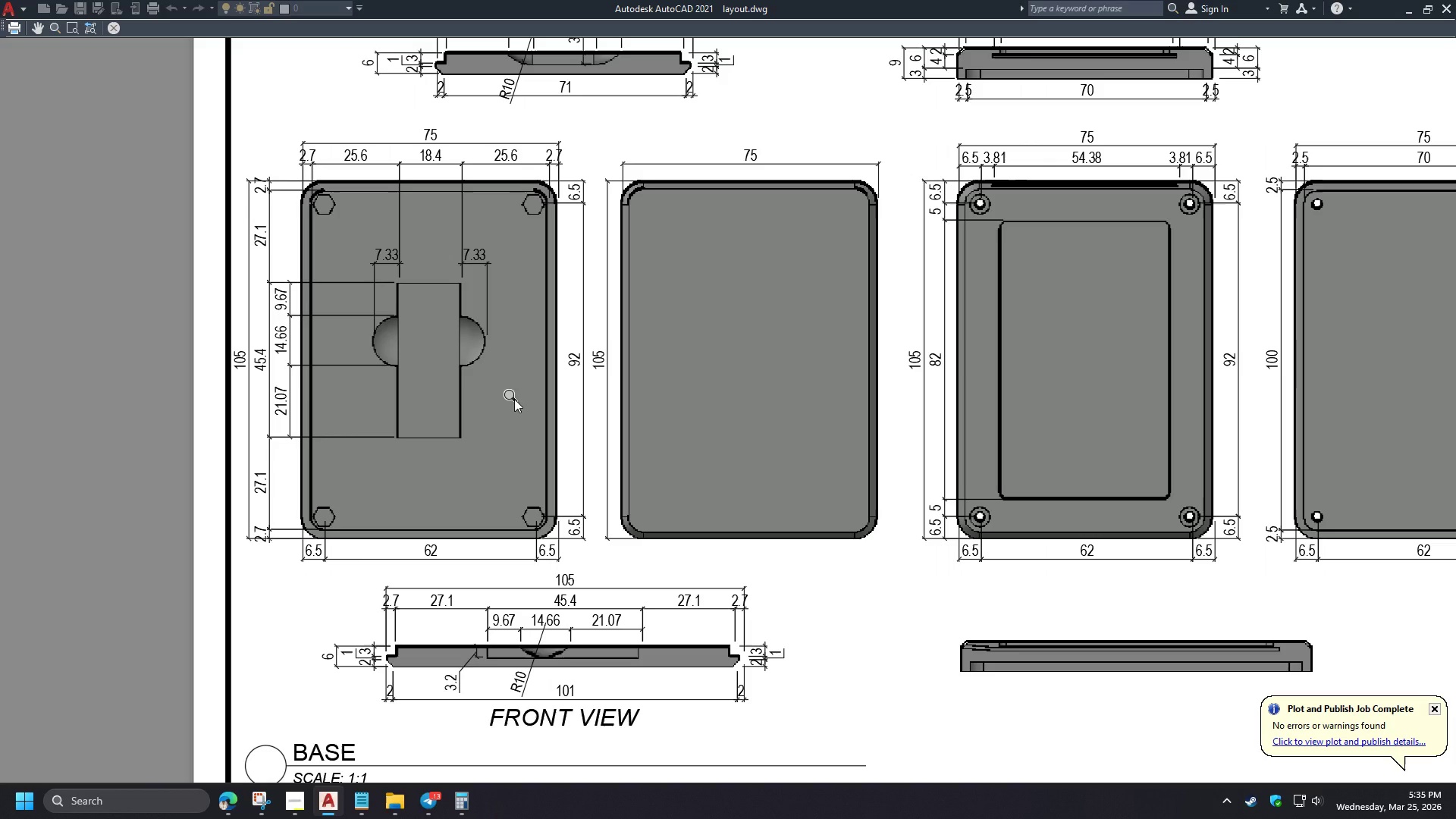 
scroll: coordinate [514, 399], scroll_direction: down, amount: 1.0
 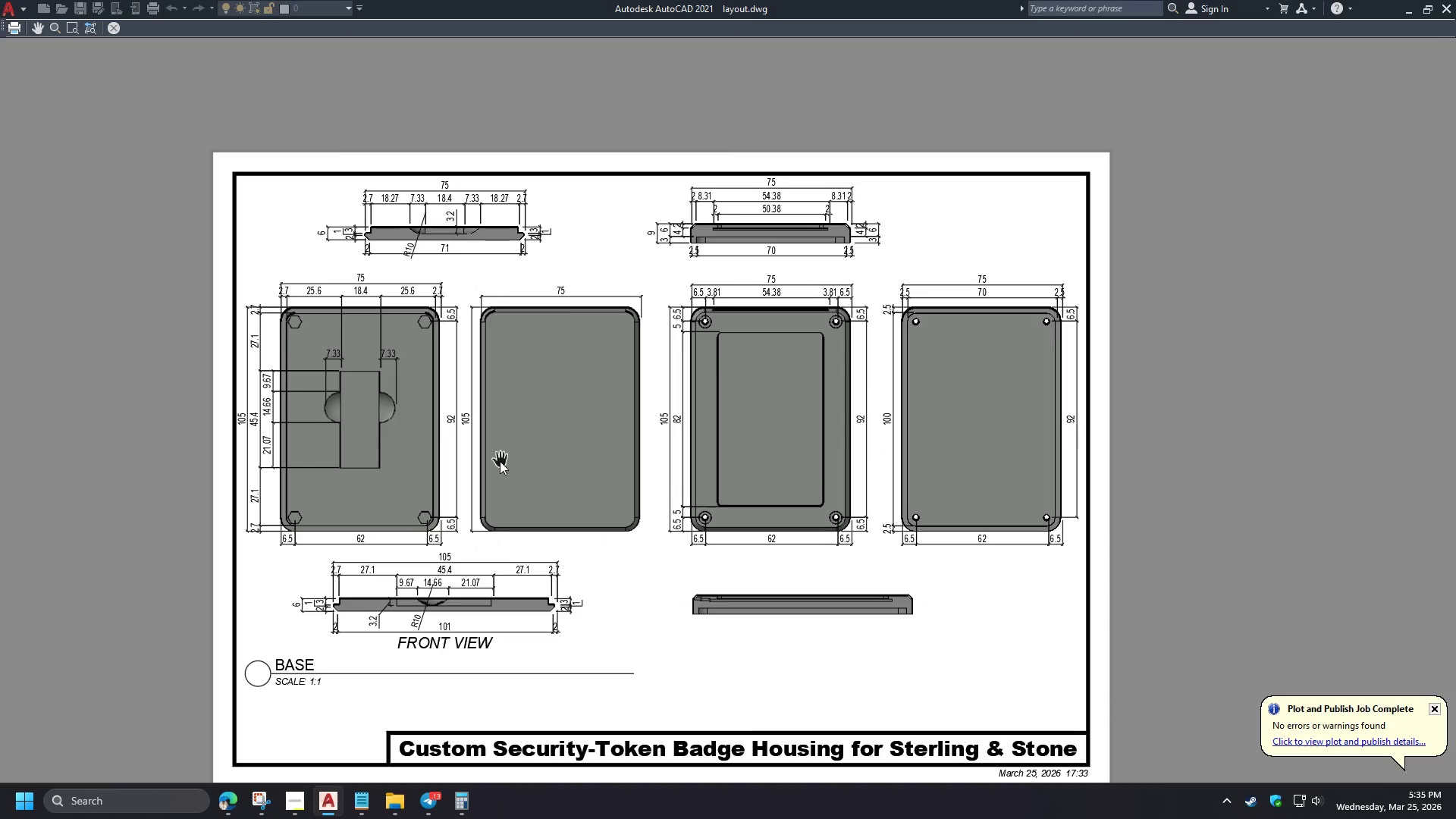 
left_click_drag(start_coordinate=[920, 415], to_coordinate=[701, 416])
 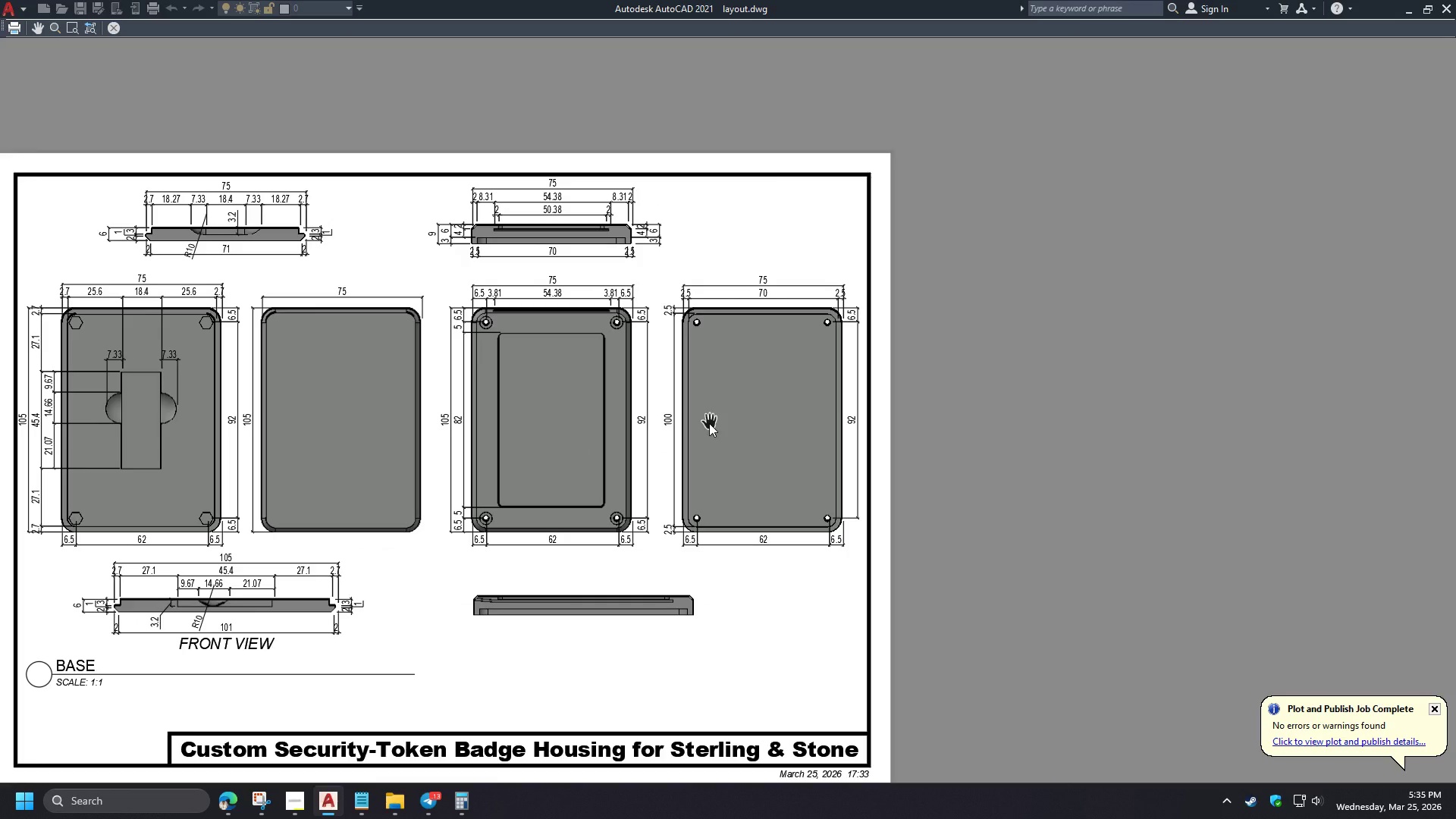 
type( RE )
 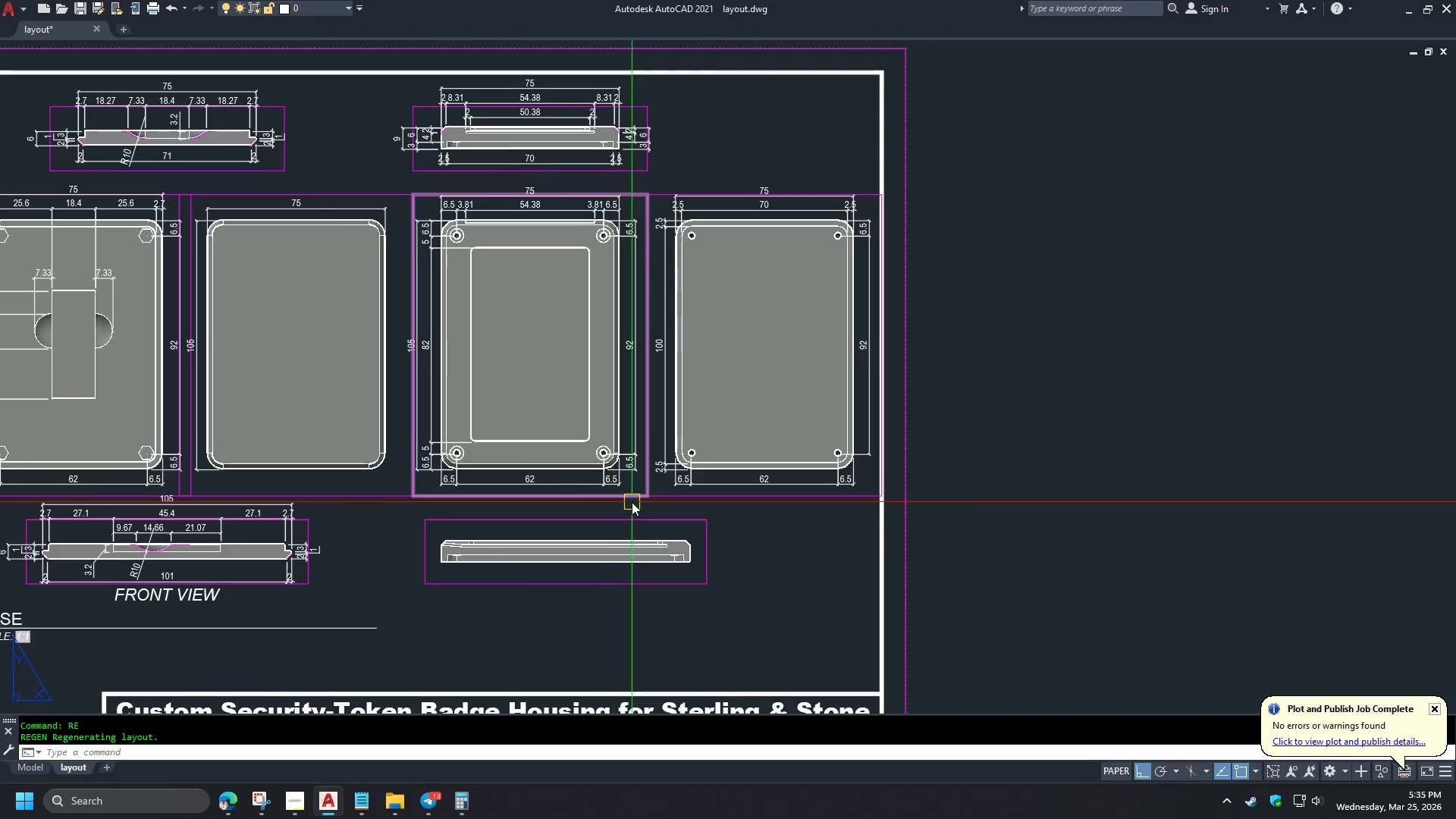 
left_click([289, 797])
 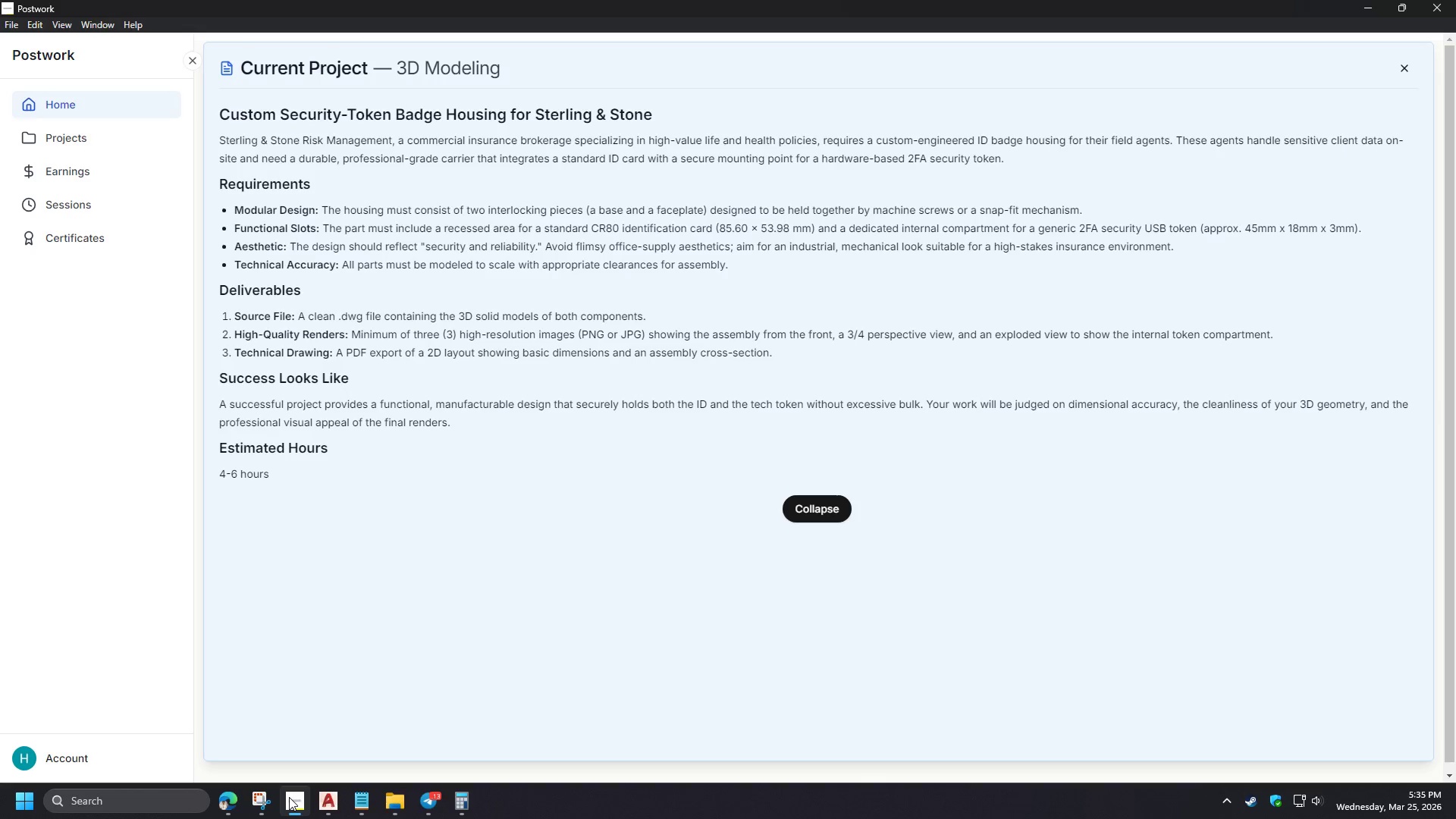 
scroll: coordinate [632, 502], scroll_direction: down, amount: 1.0